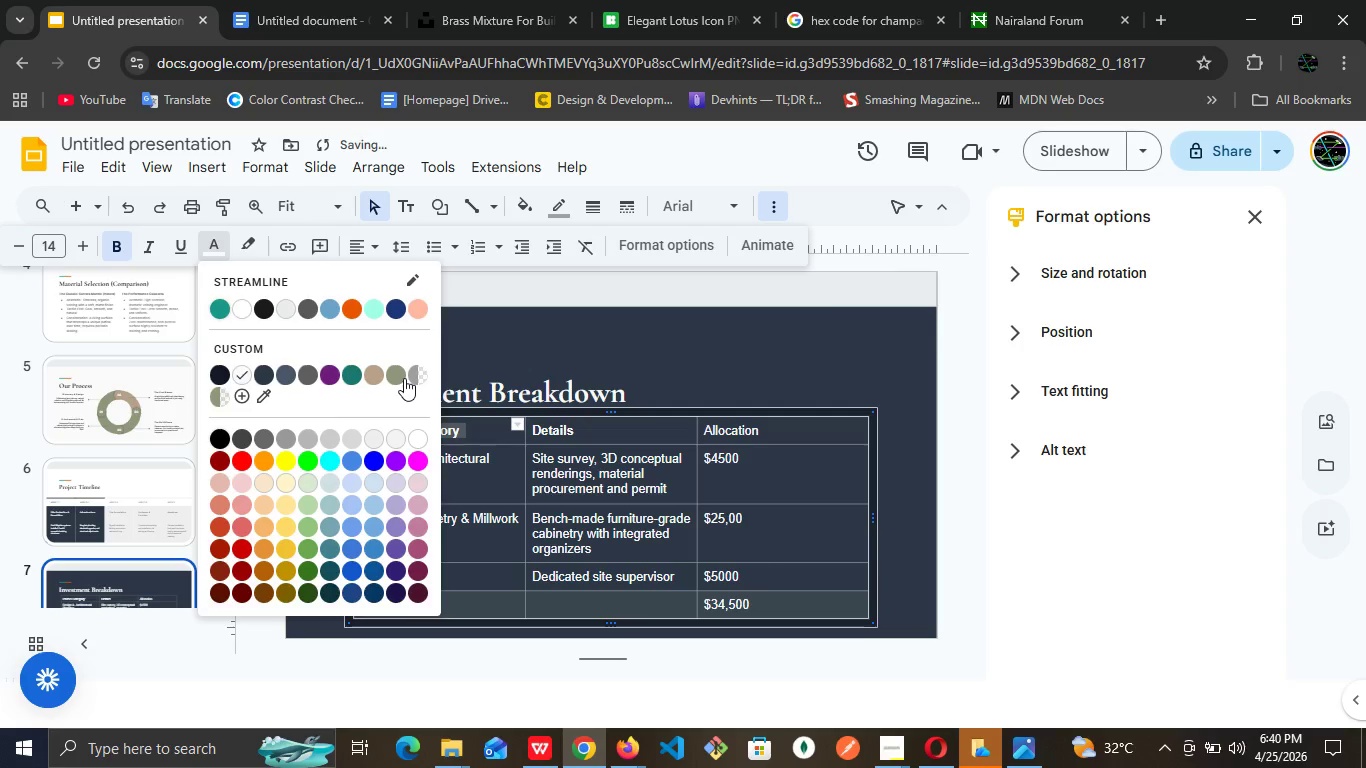 
left_click([403, 376])
 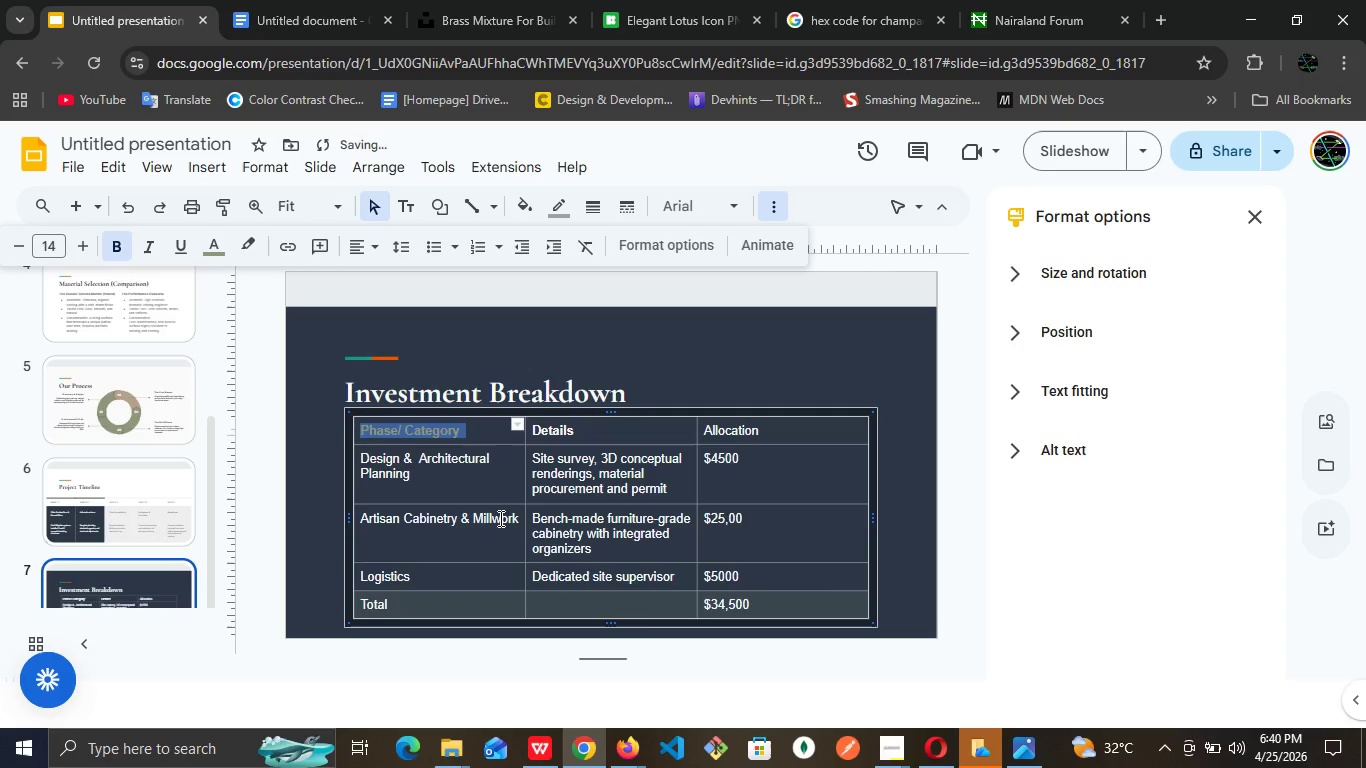 
left_click([499, 519])
 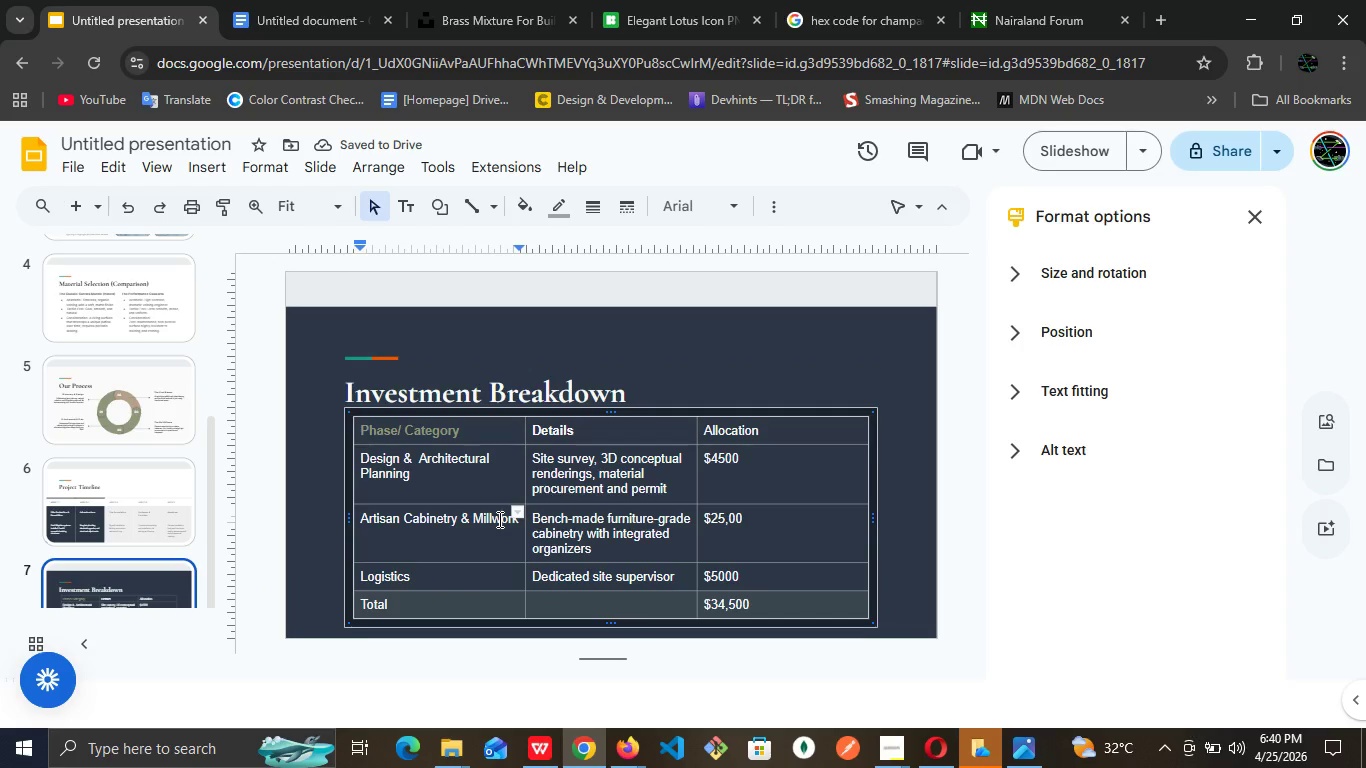 
key(Control+Z)
 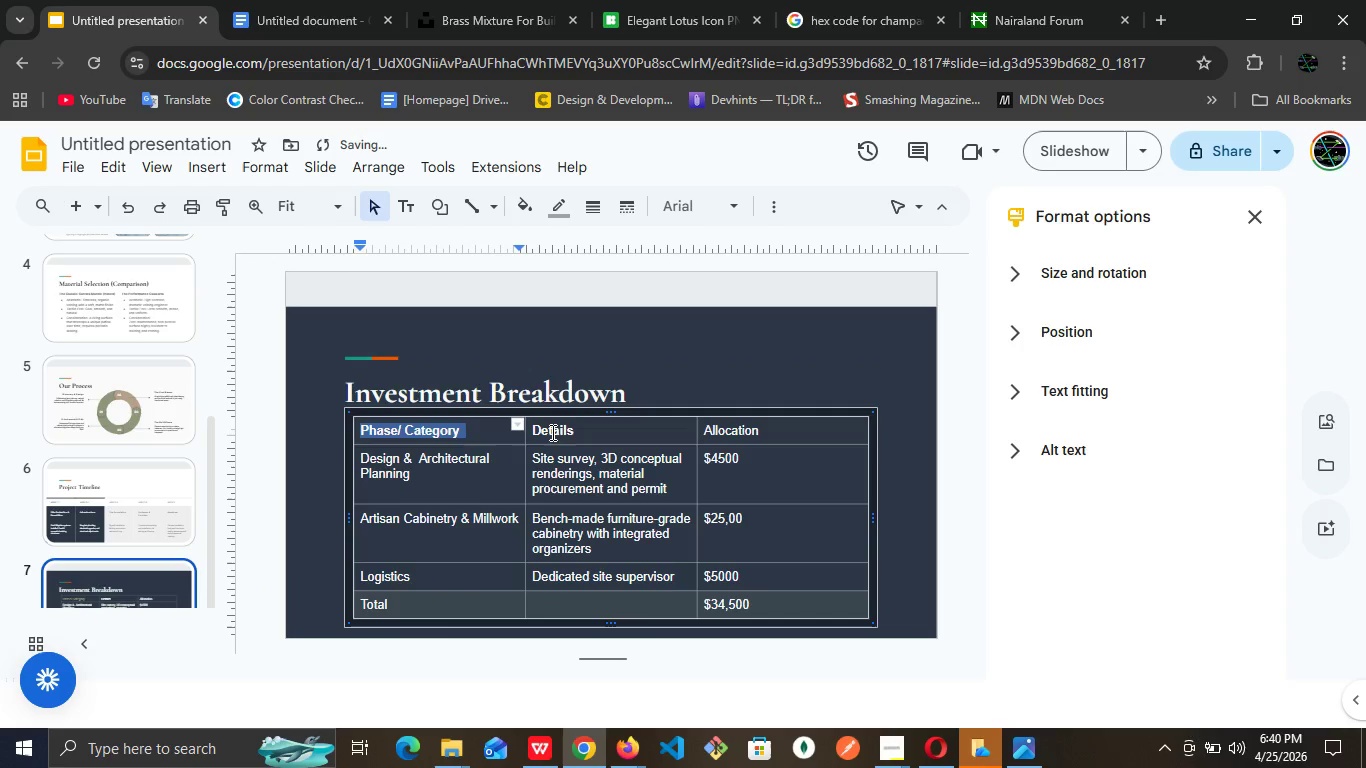 
double_click([551, 432])
 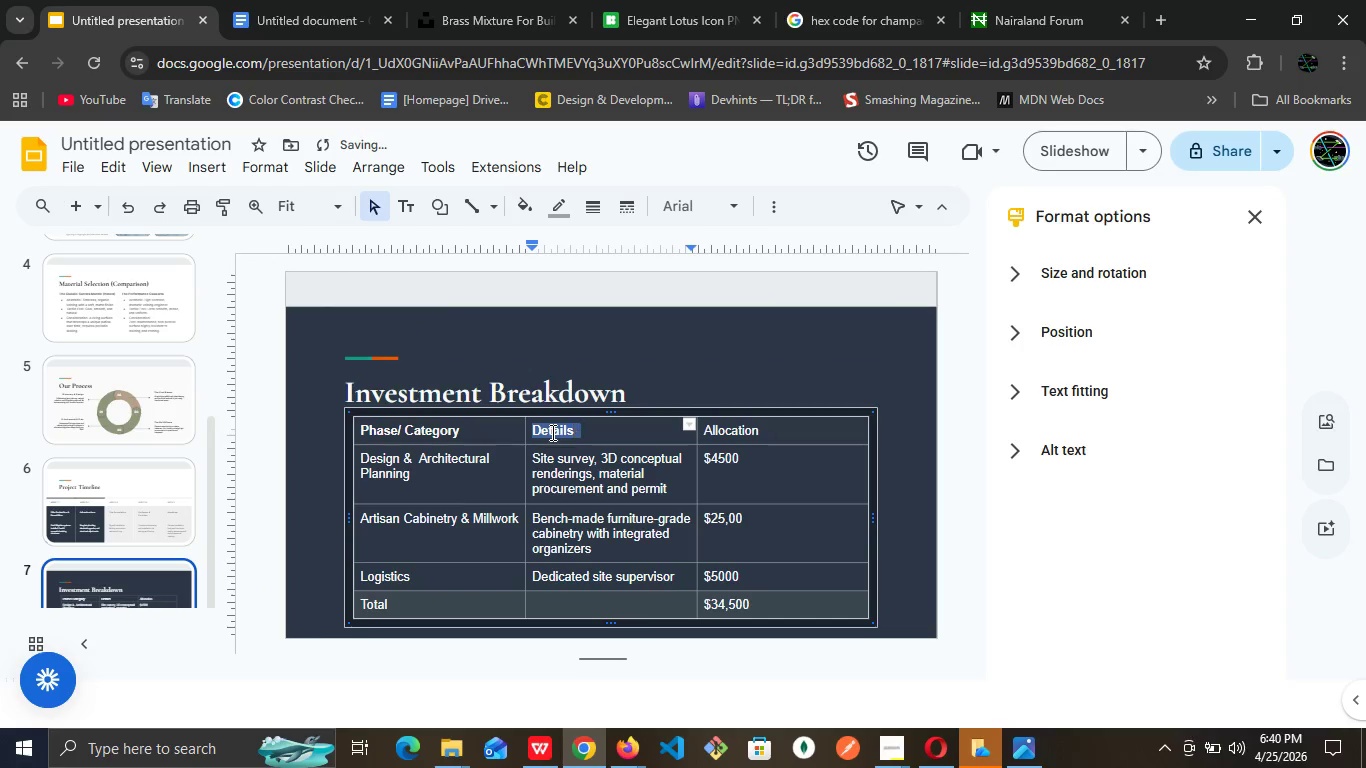 
triple_click([551, 432])
 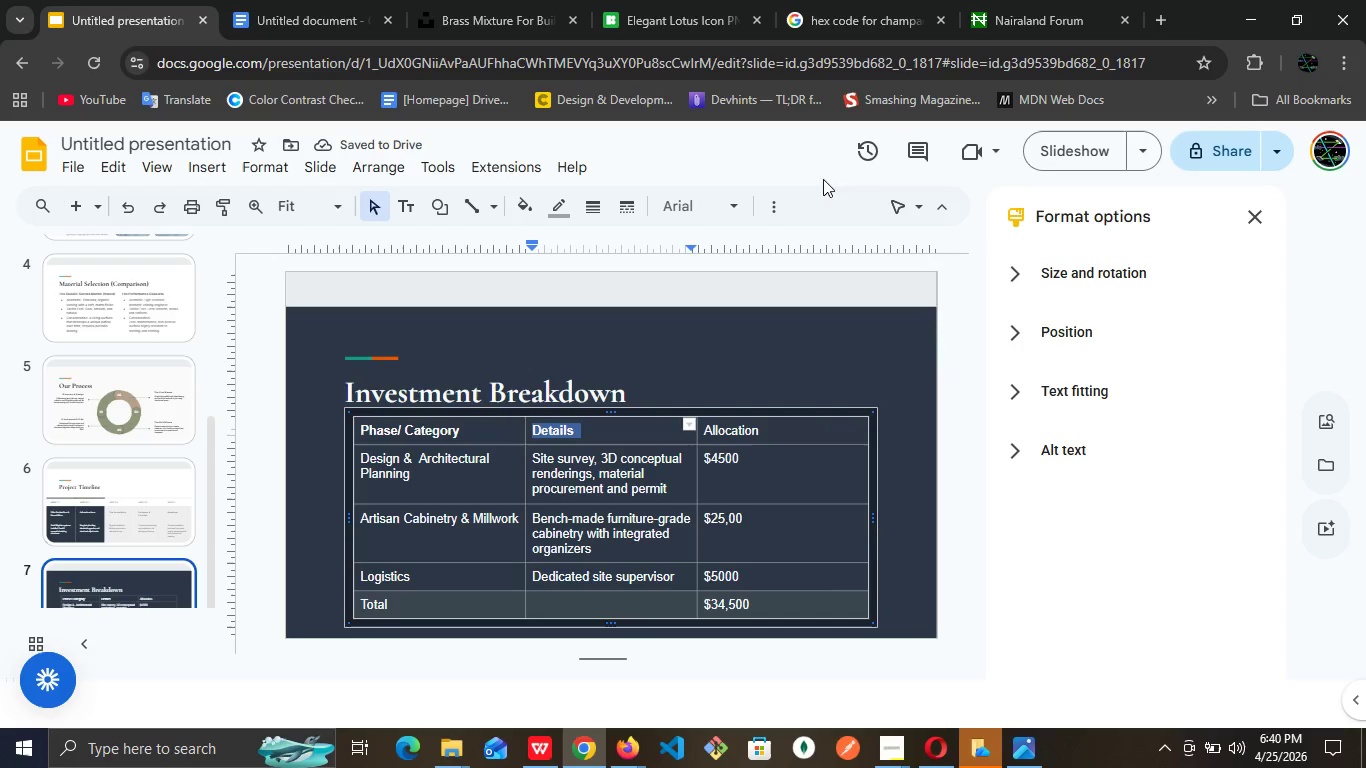 
left_click([777, 199])
 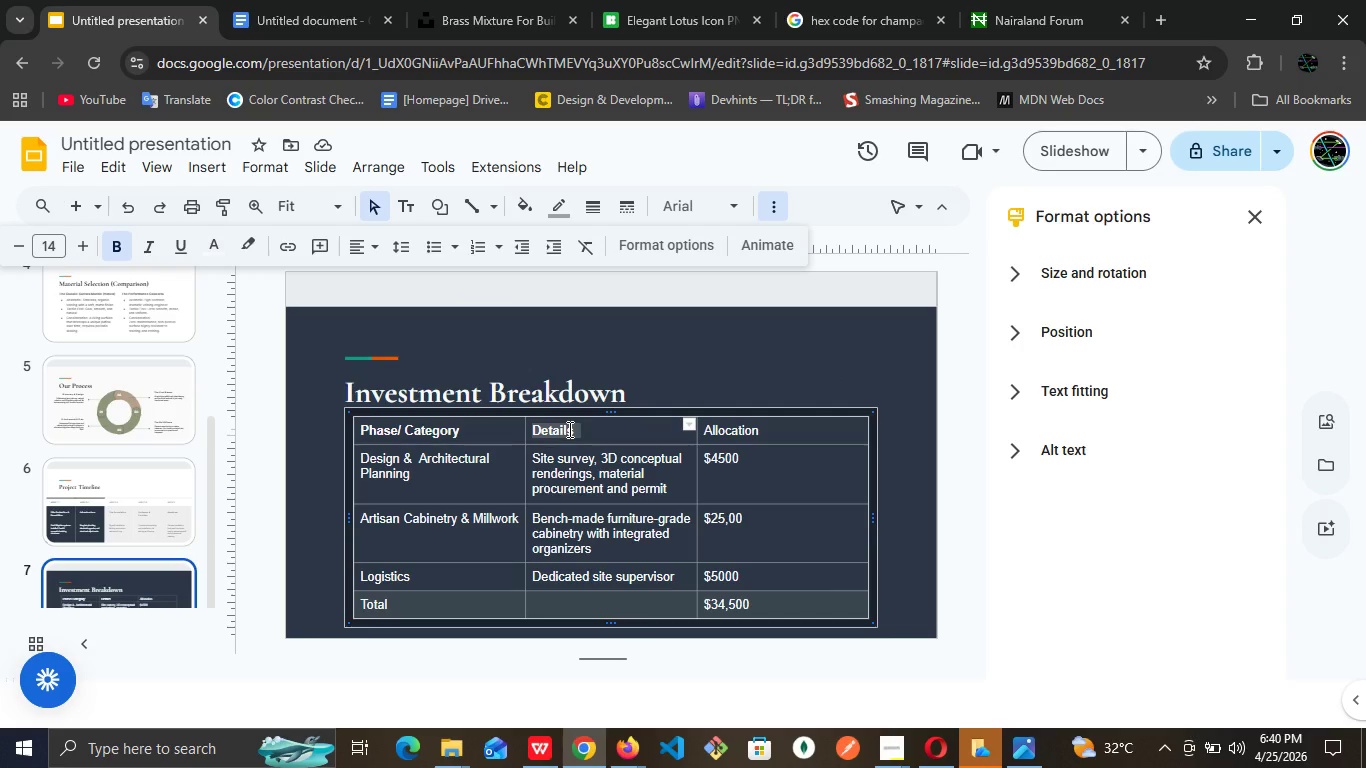 
double_click([721, 420])
 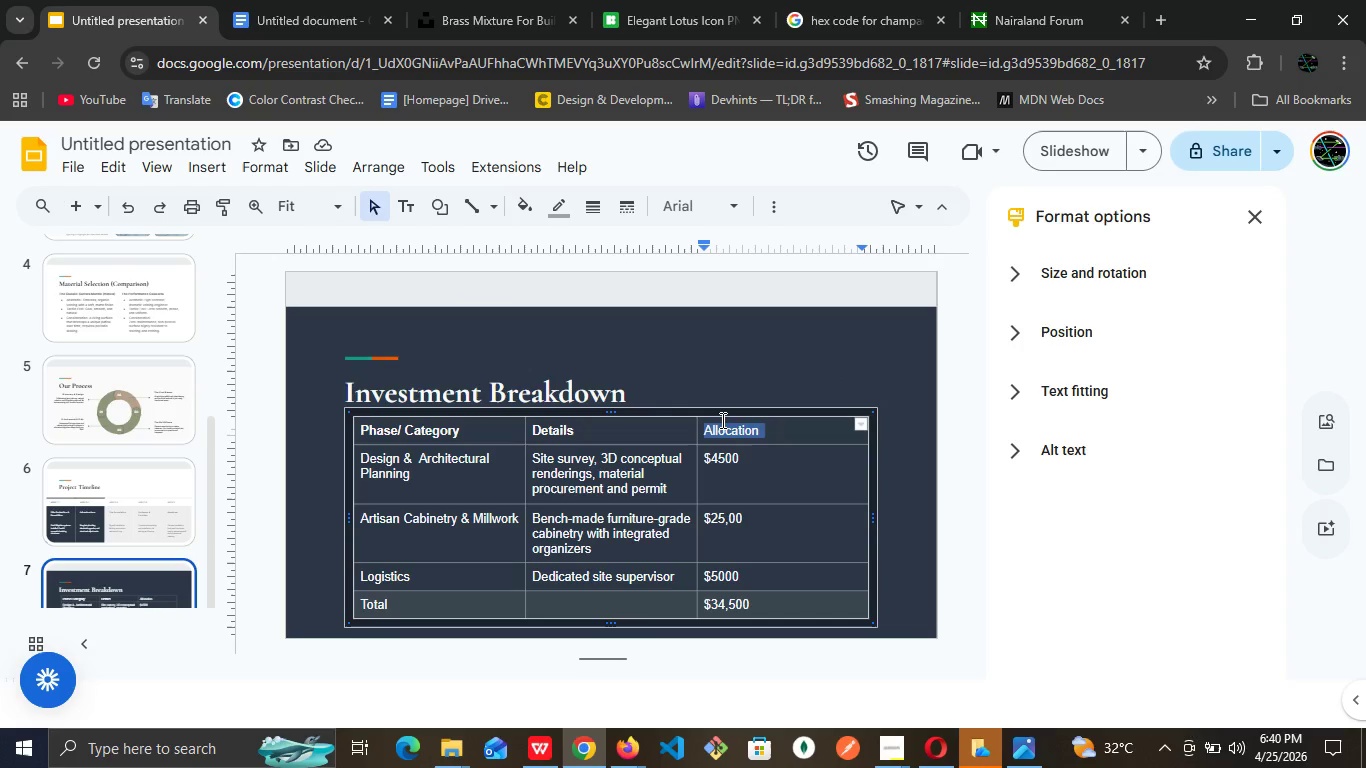 
triple_click([721, 420])
 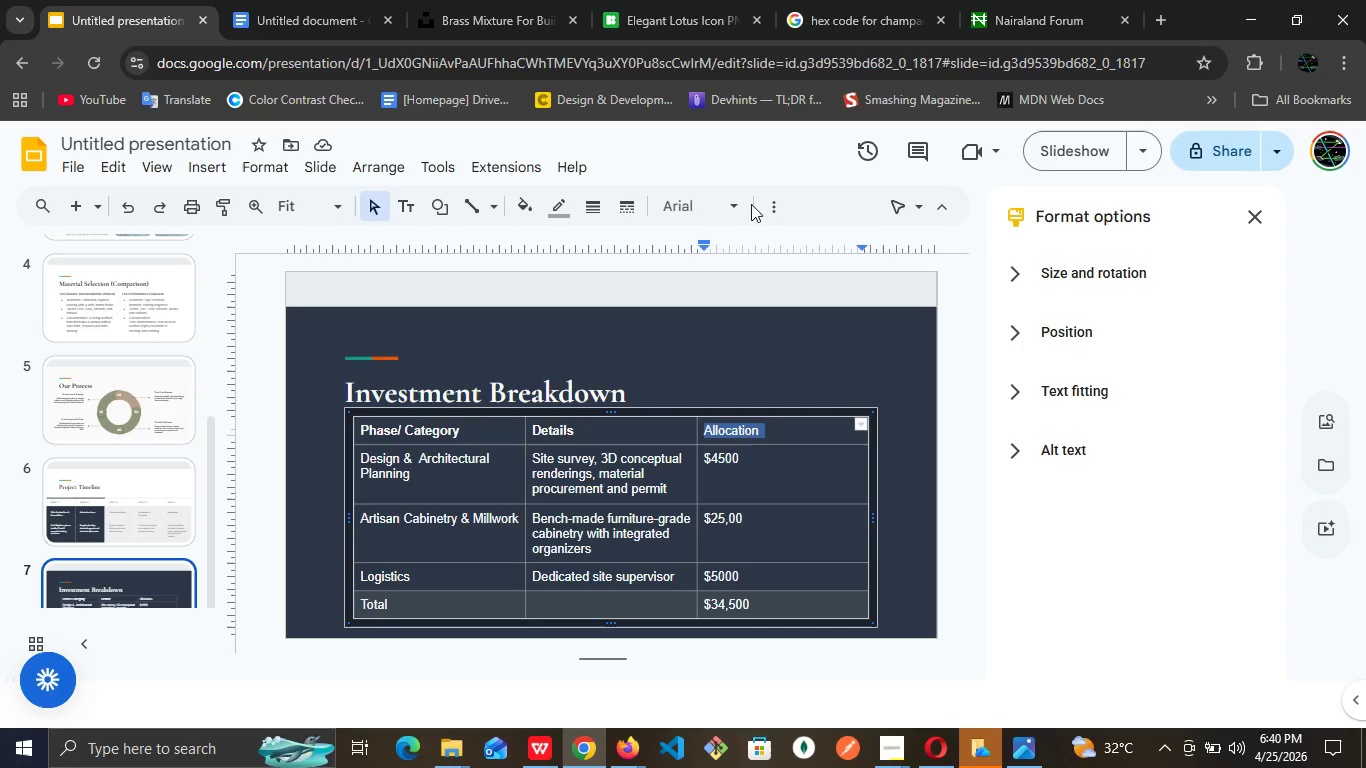 
left_click([743, 204])
 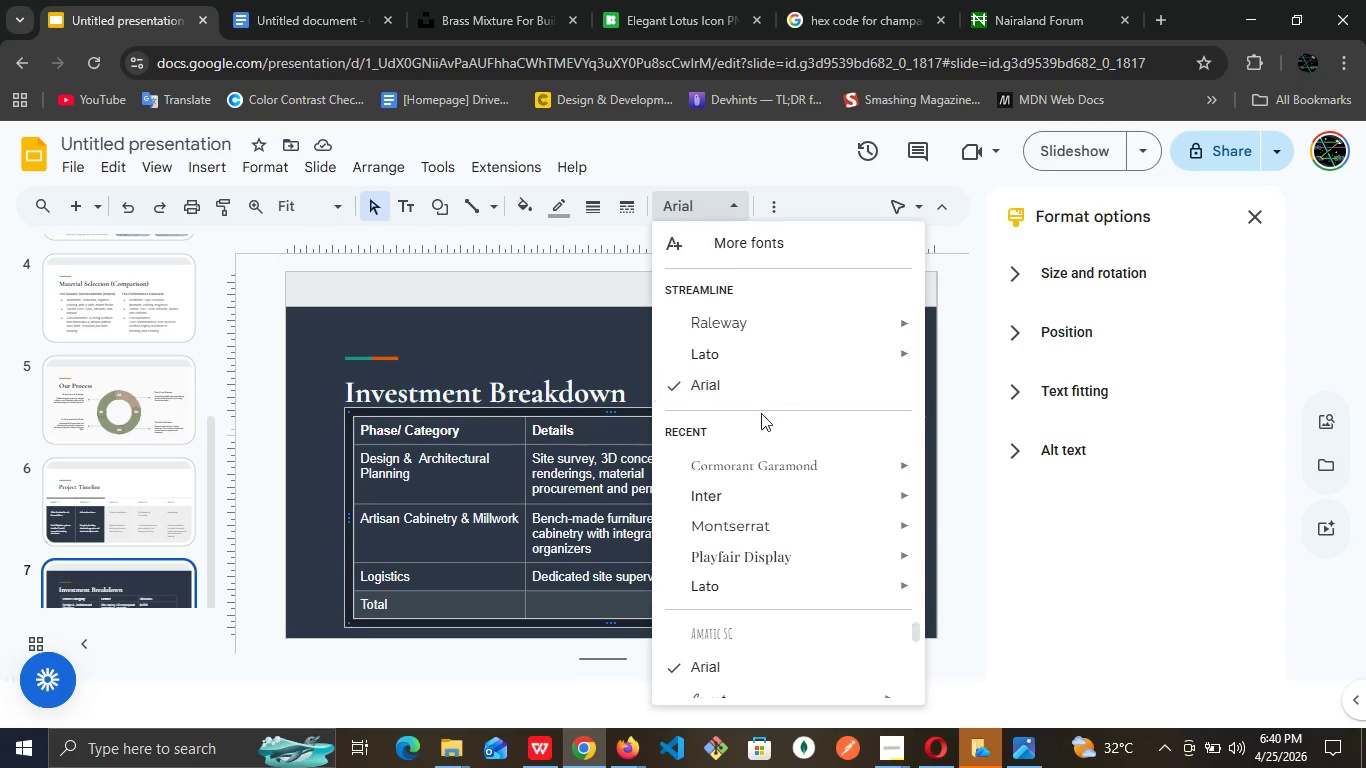 
mouse_move([802, 475])
 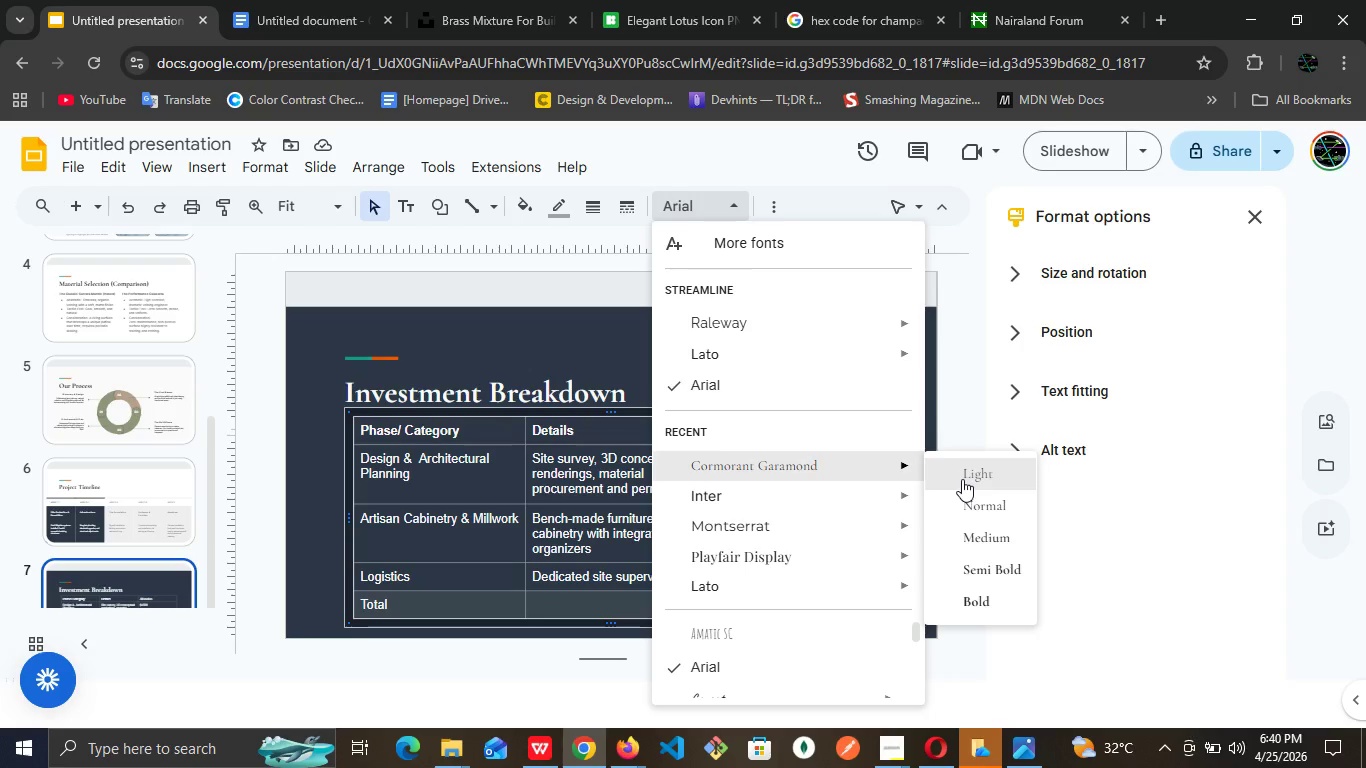 
wait(5.49)
 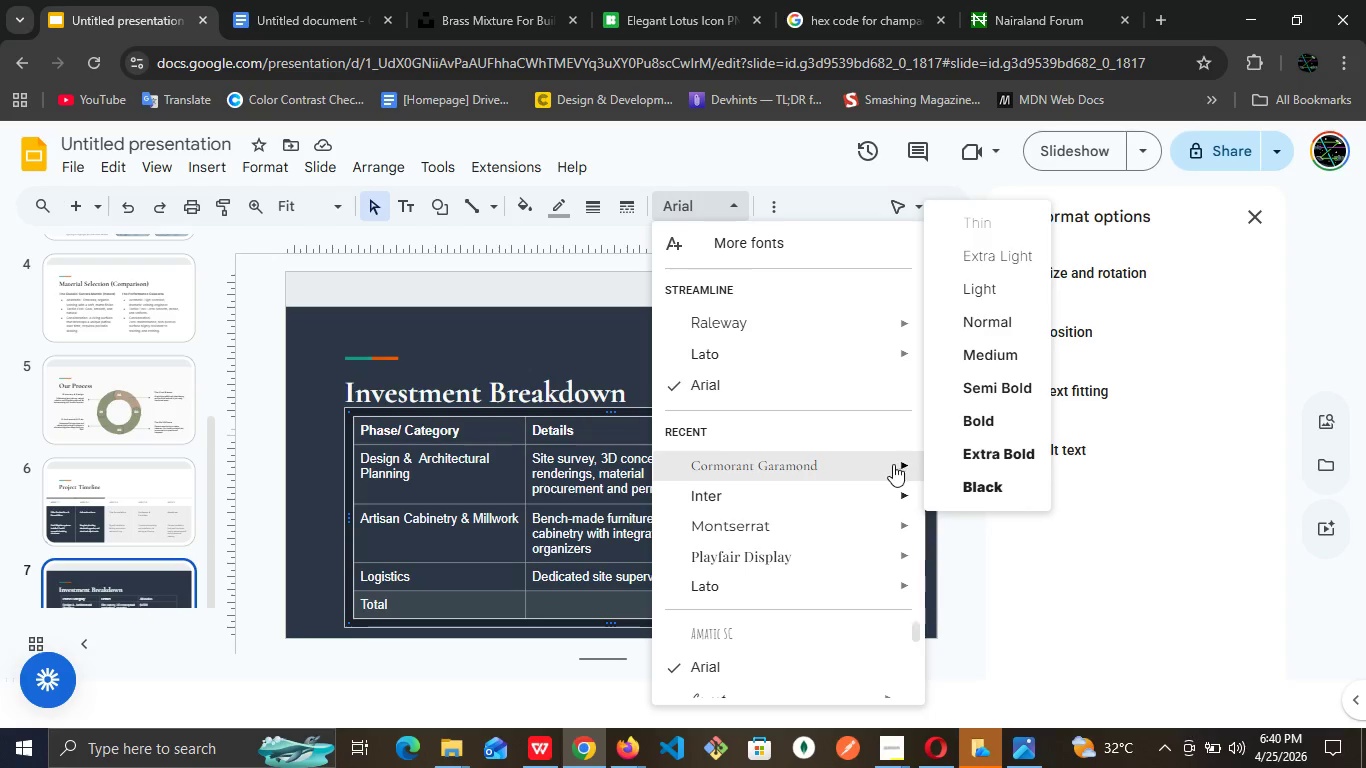 
left_click([993, 590])
 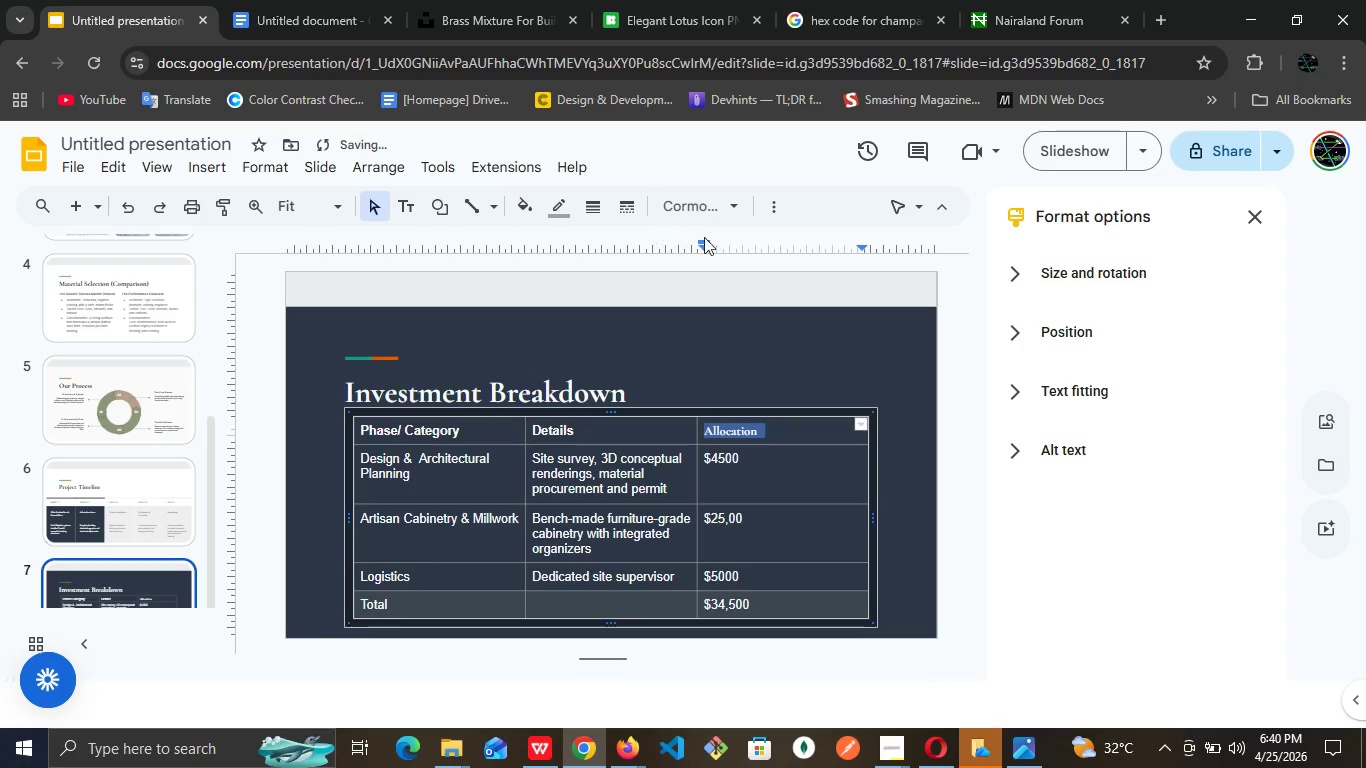 
left_click([770, 215])
 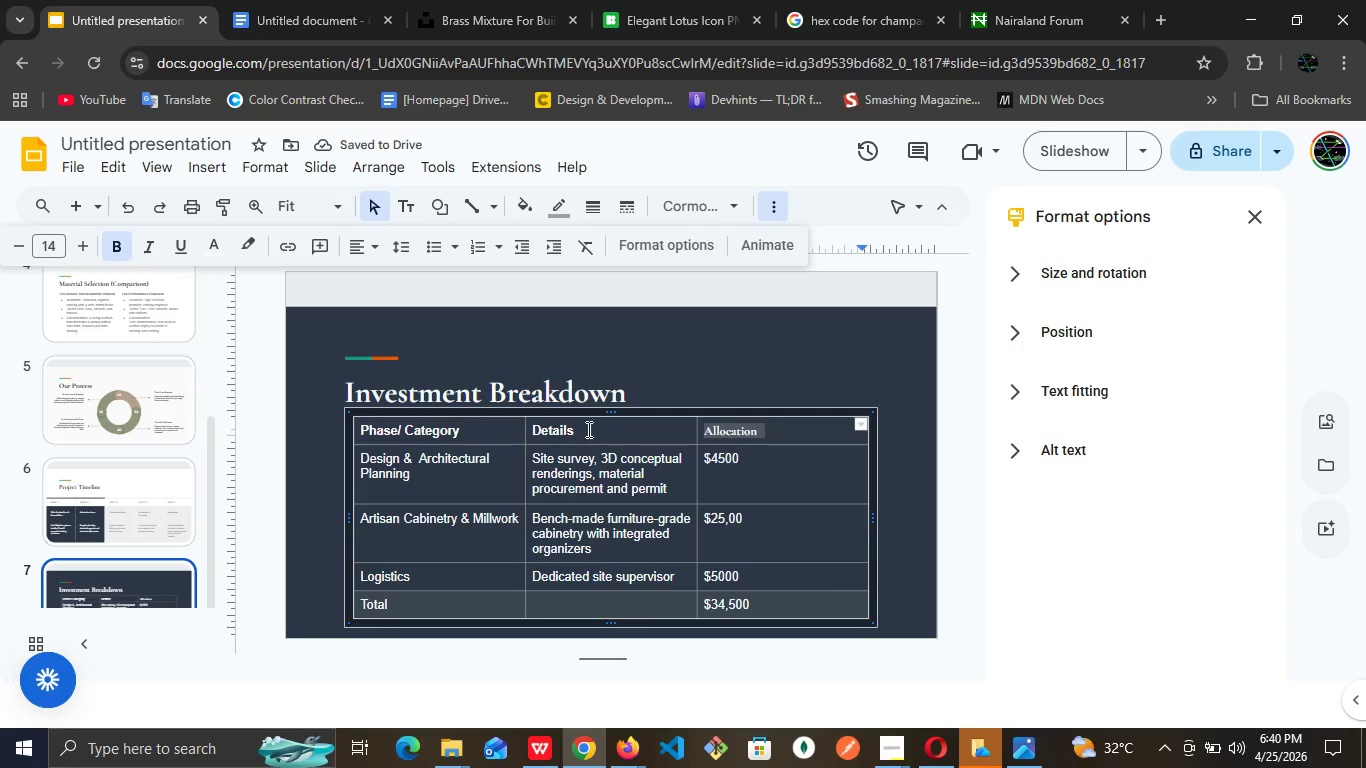 
double_click([556, 429])
 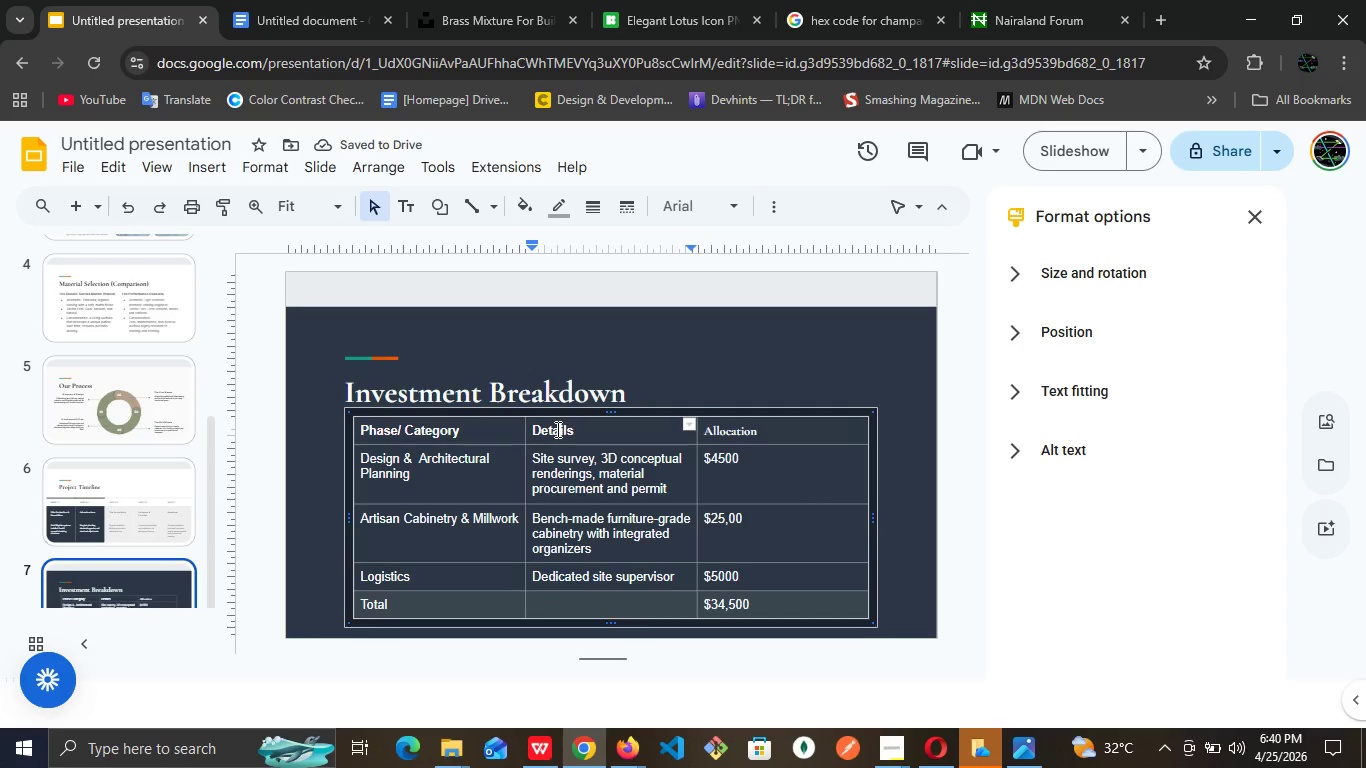 
triple_click([556, 429])
 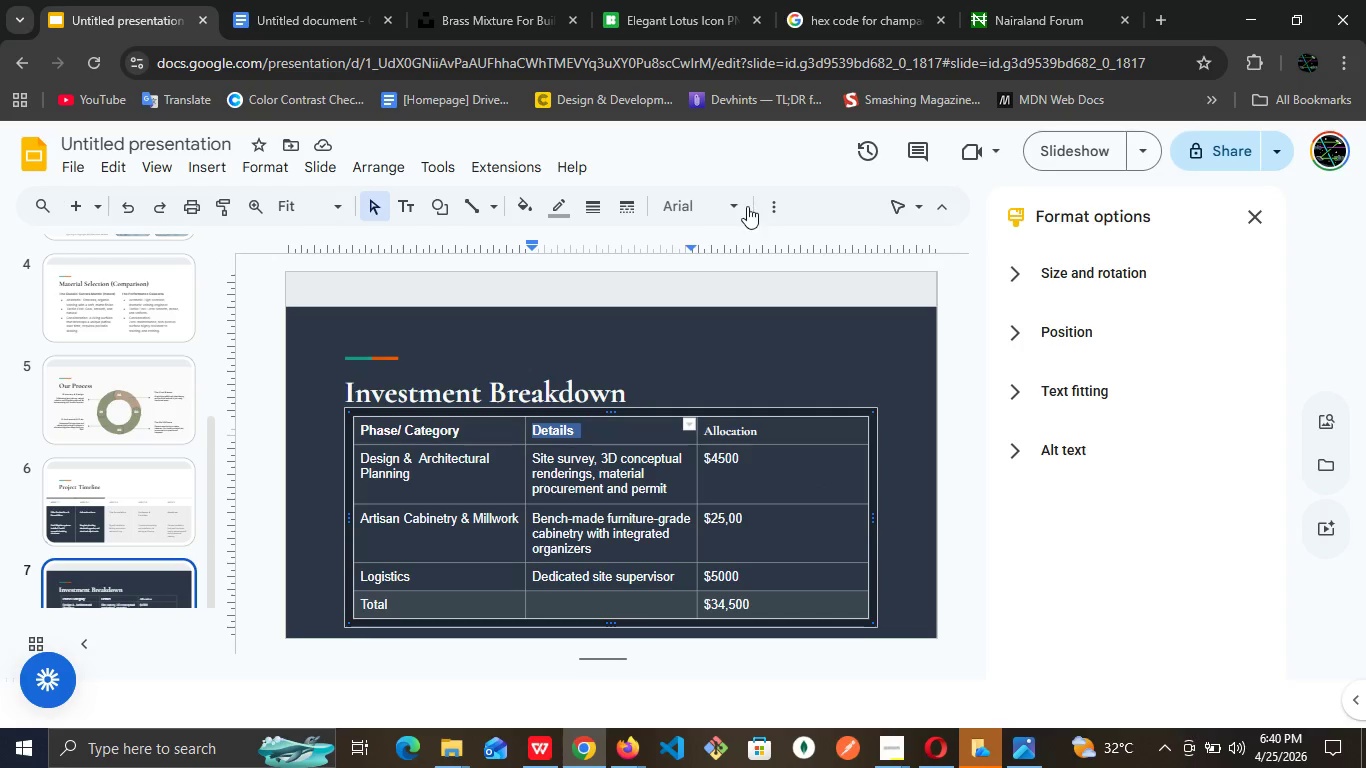 
left_click([746, 210])
 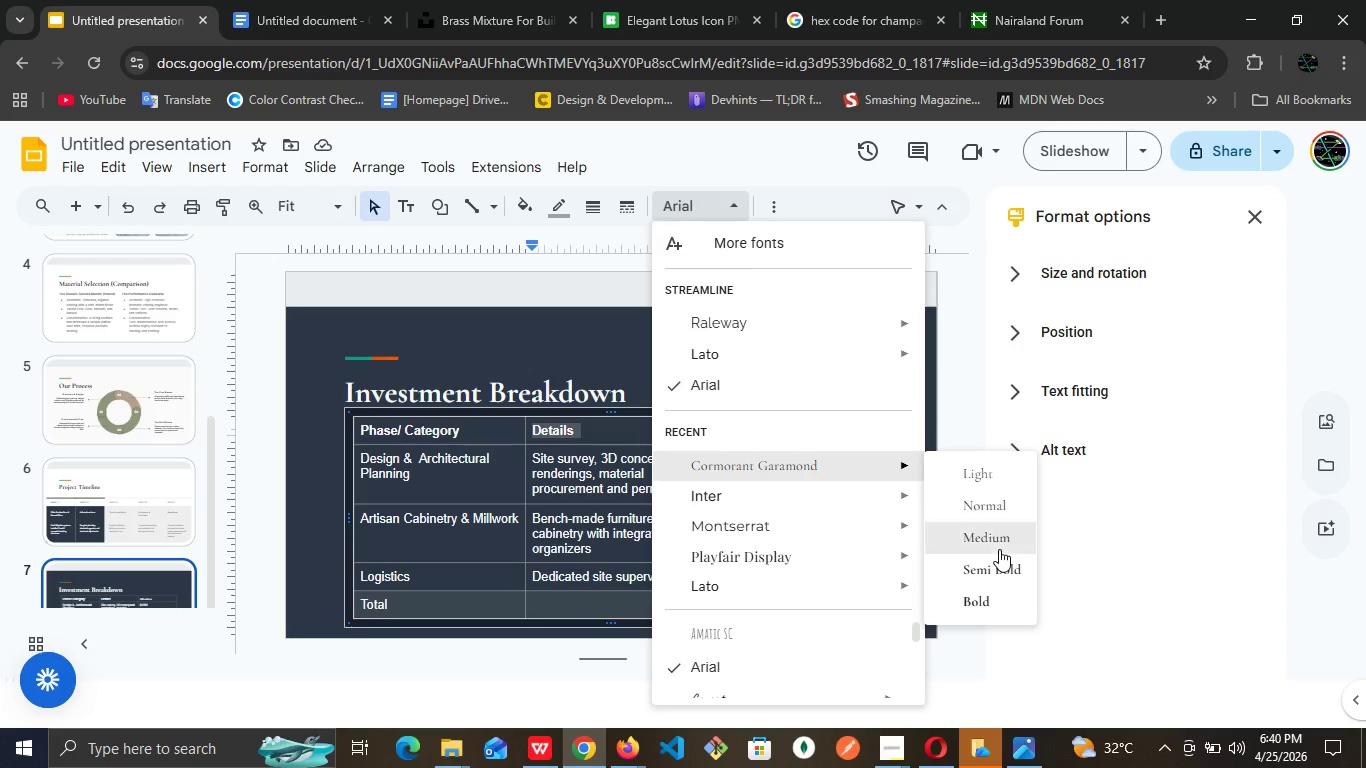 
left_click([998, 593])
 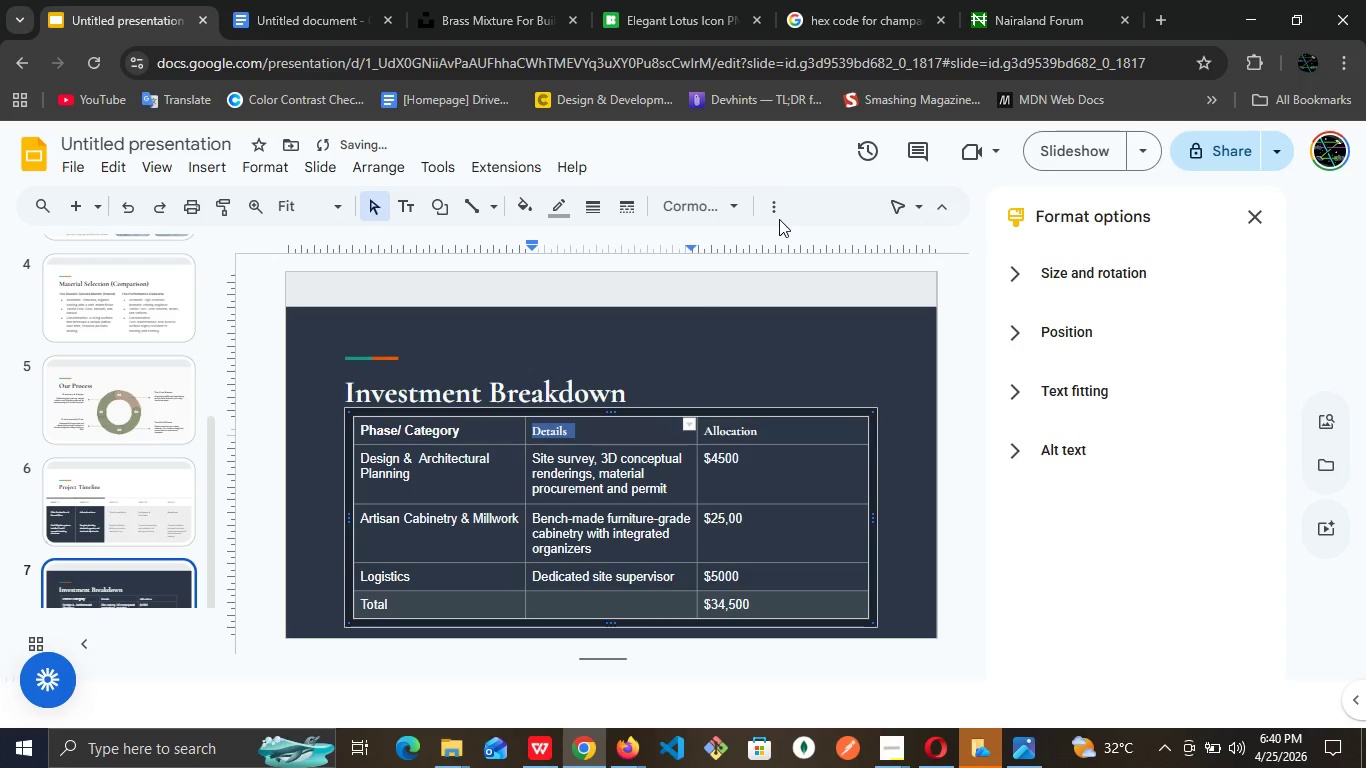 
left_click([776, 215])
 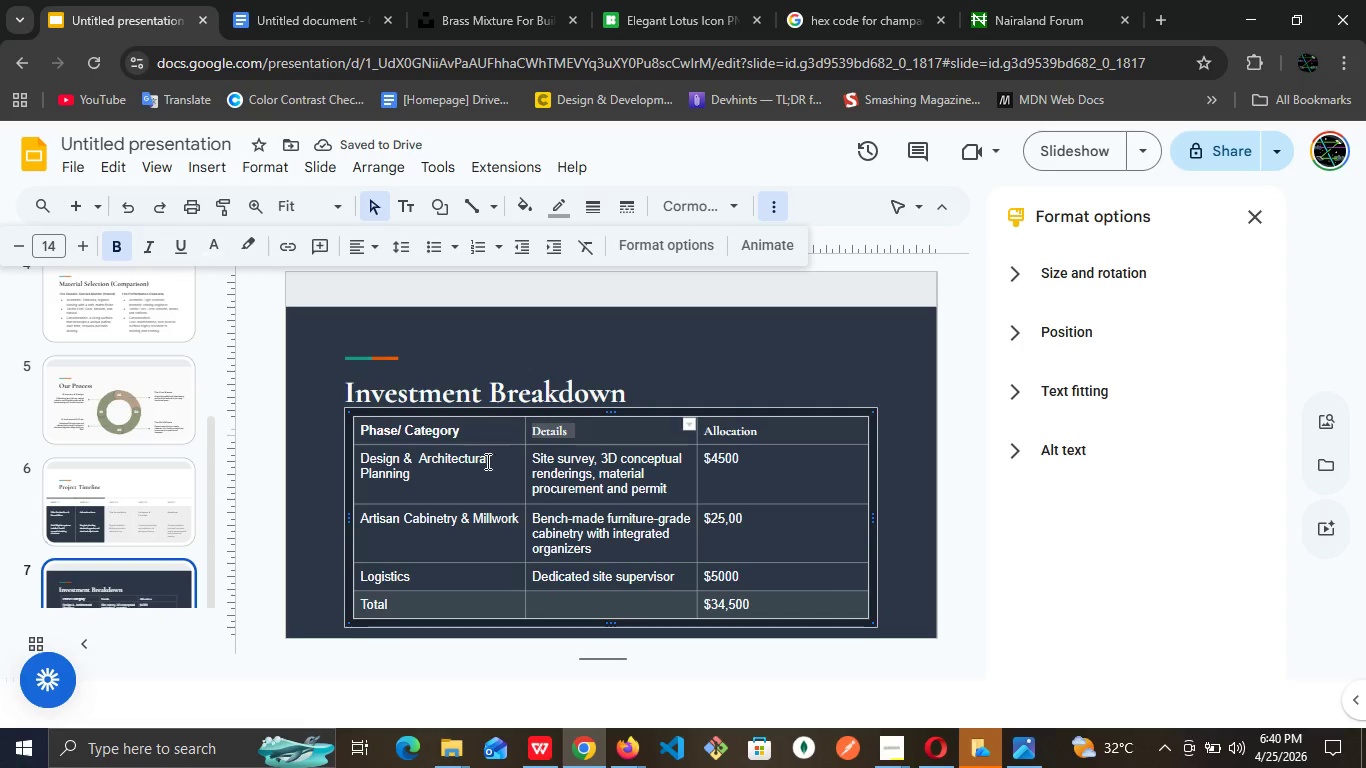 
double_click([452, 425])
 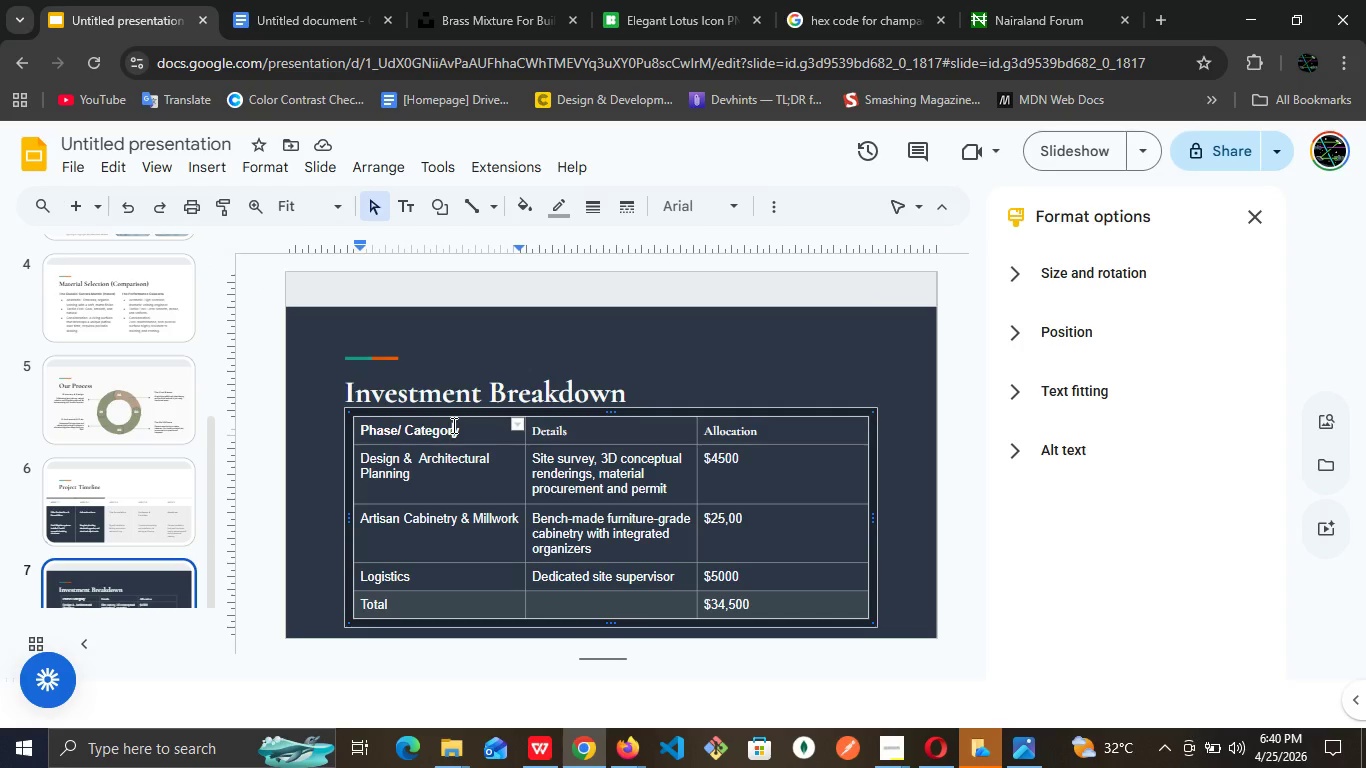 
triple_click([452, 425])
 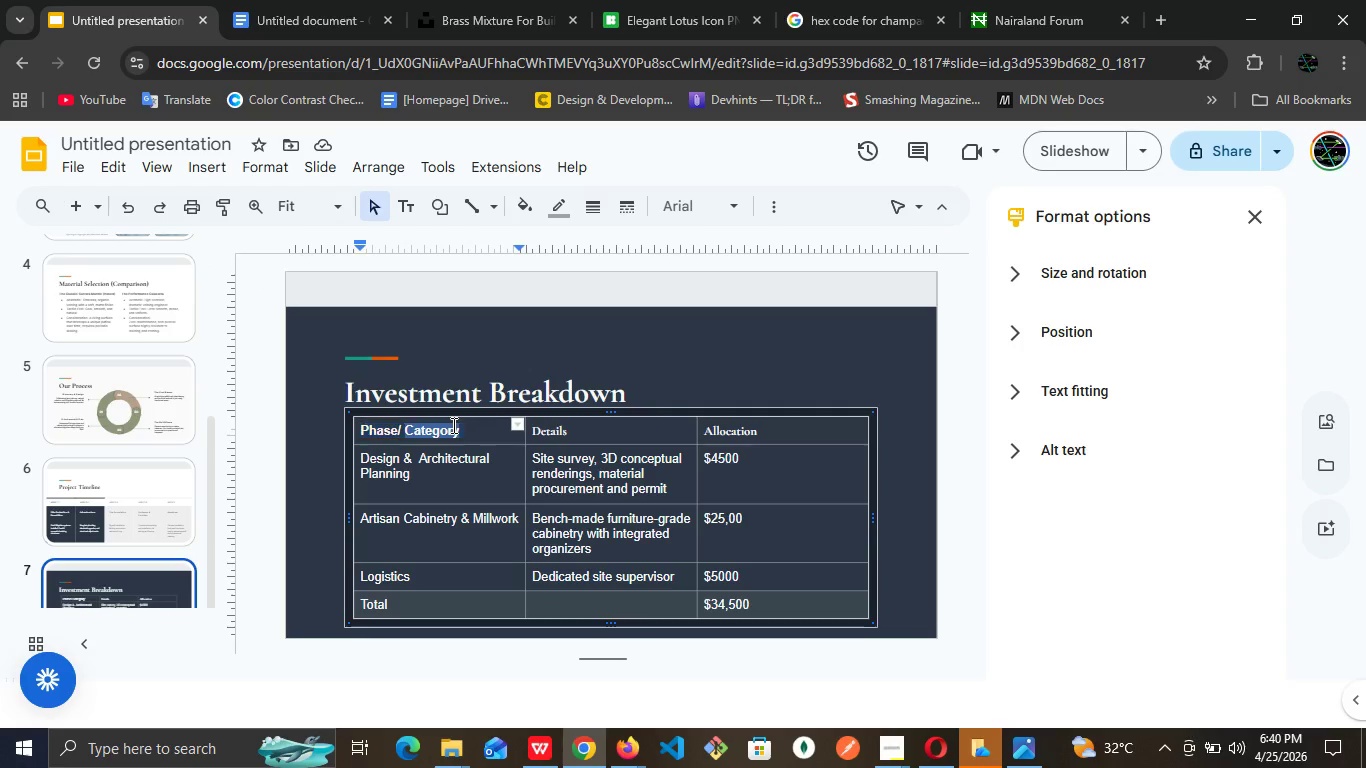 
triple_click([452, 425])
 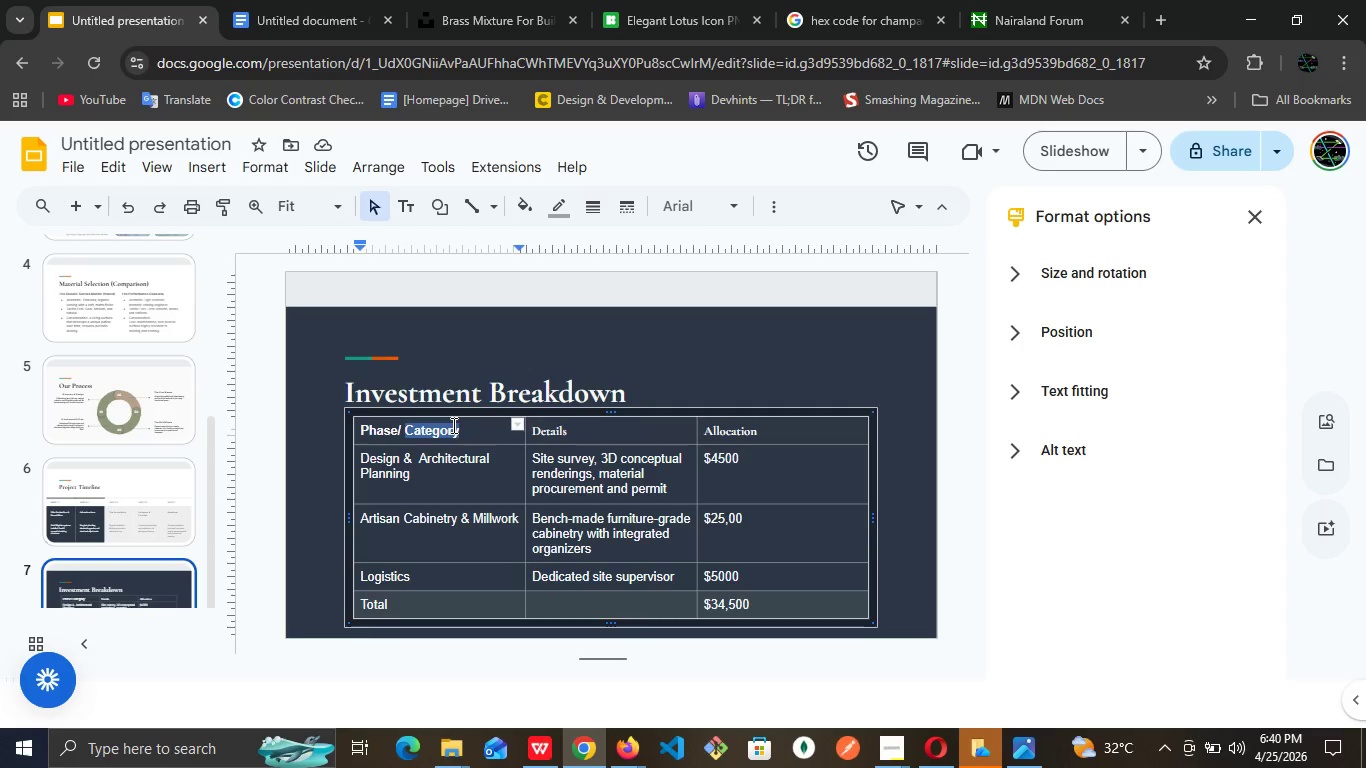 
triple_click([452, 425])
 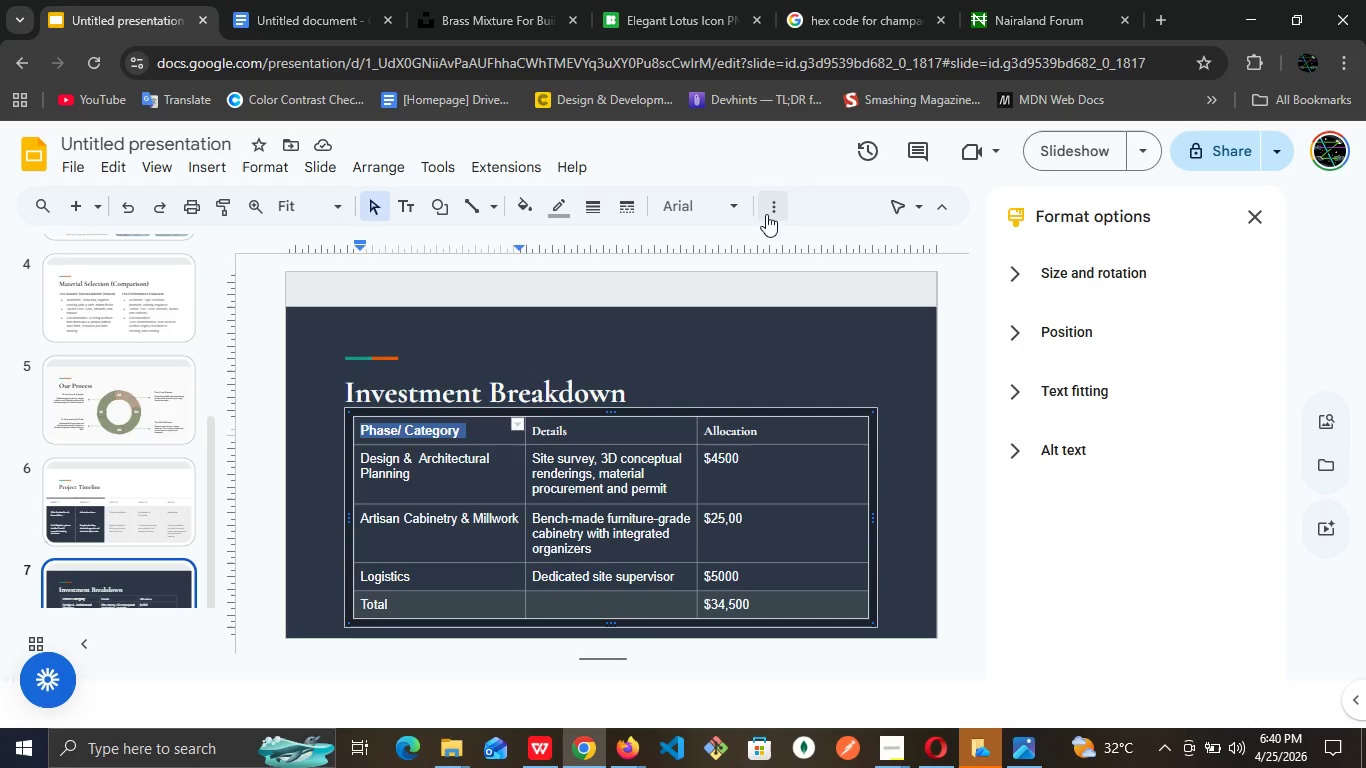 
left_click([716, 210])
 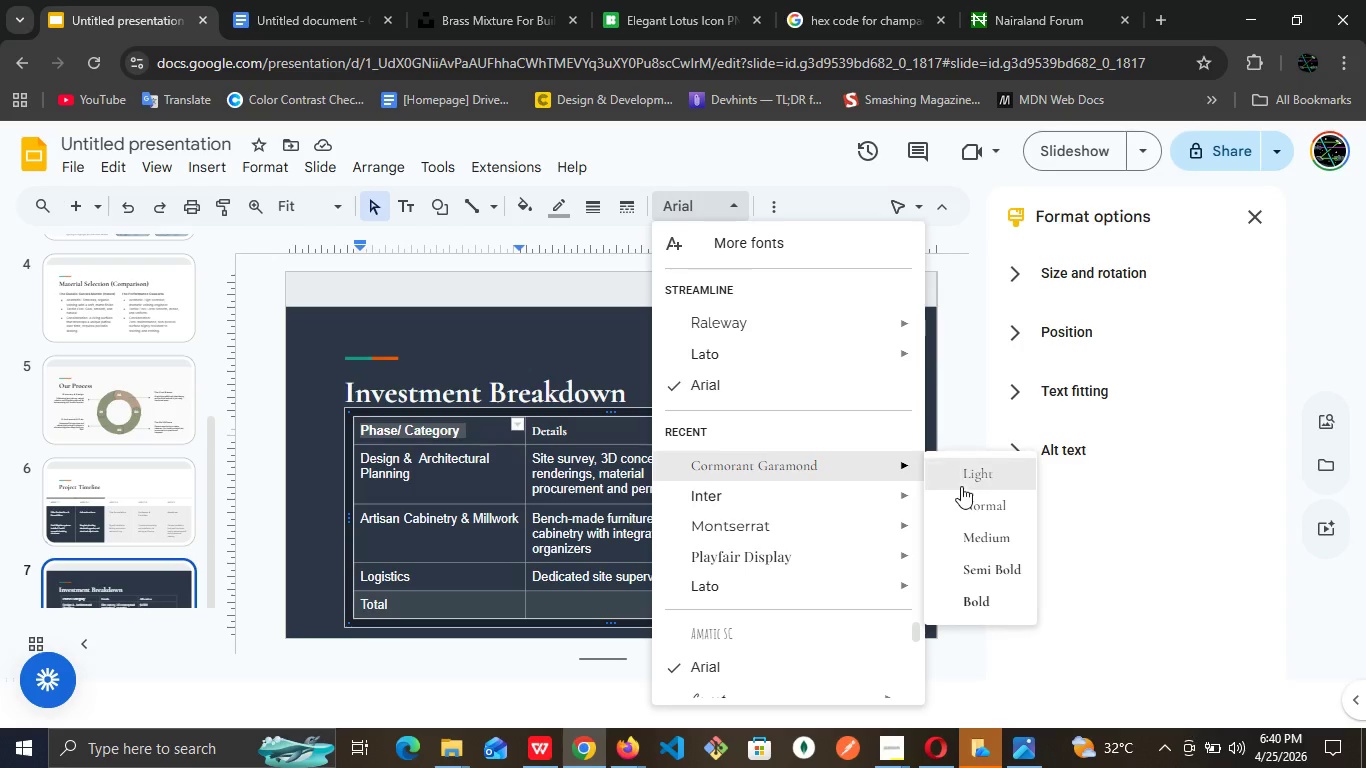 
left_click([976, 590])
 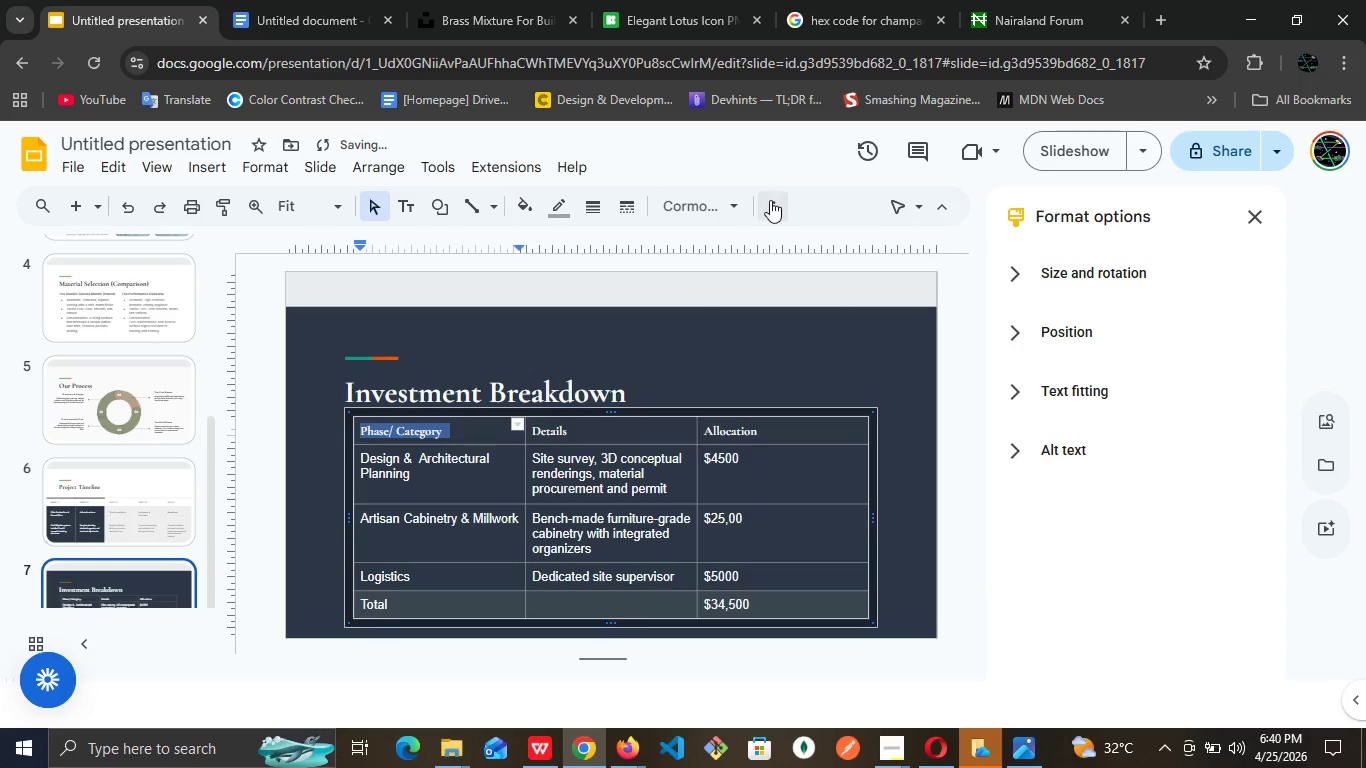 
left_click([770, 200])
 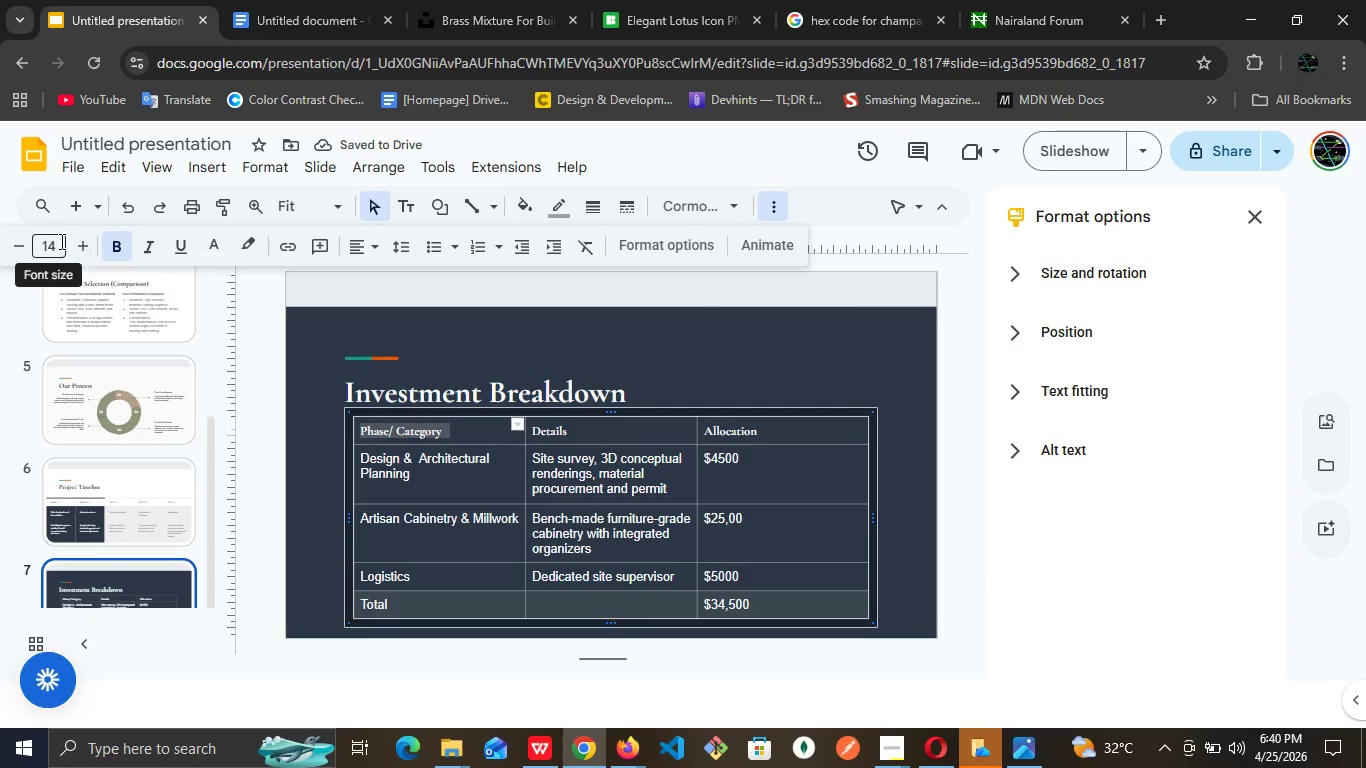 
wait(5.05)
 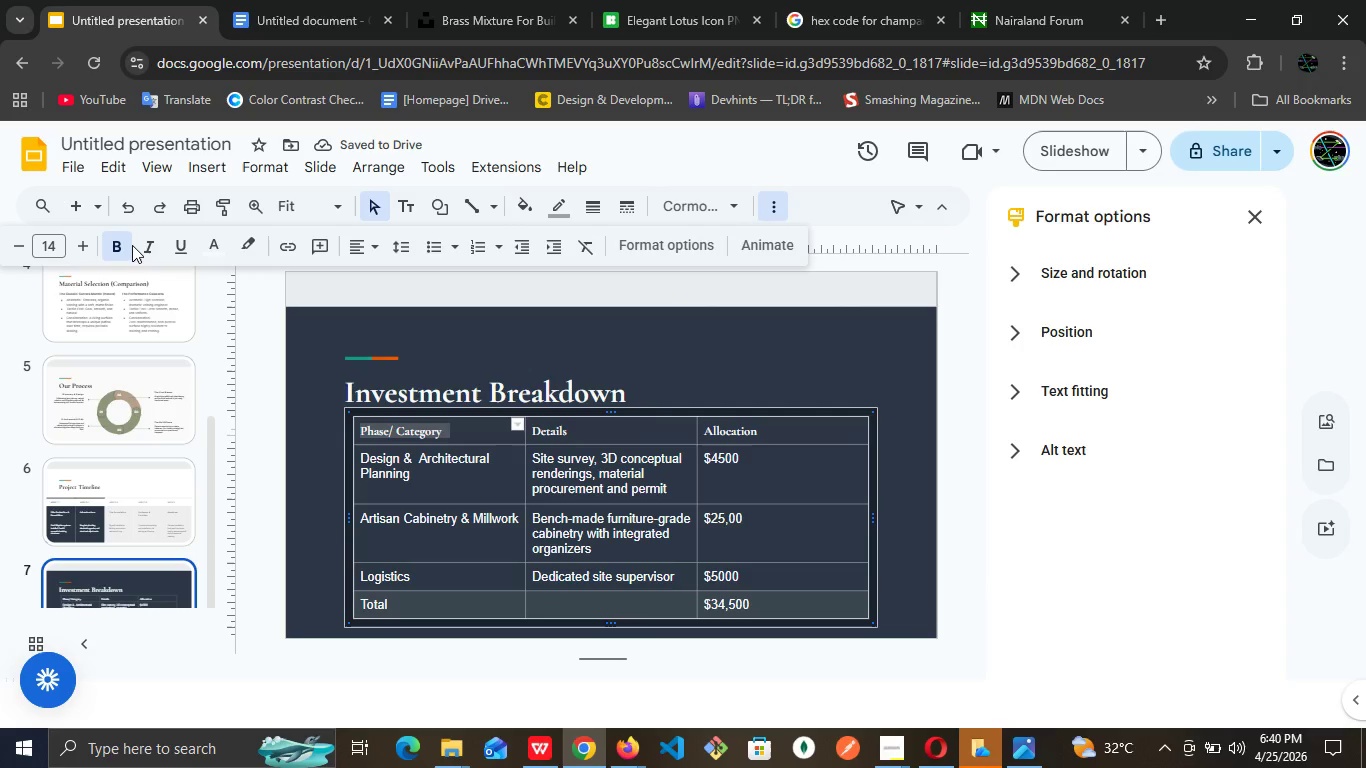 
left_click([57, 242])
 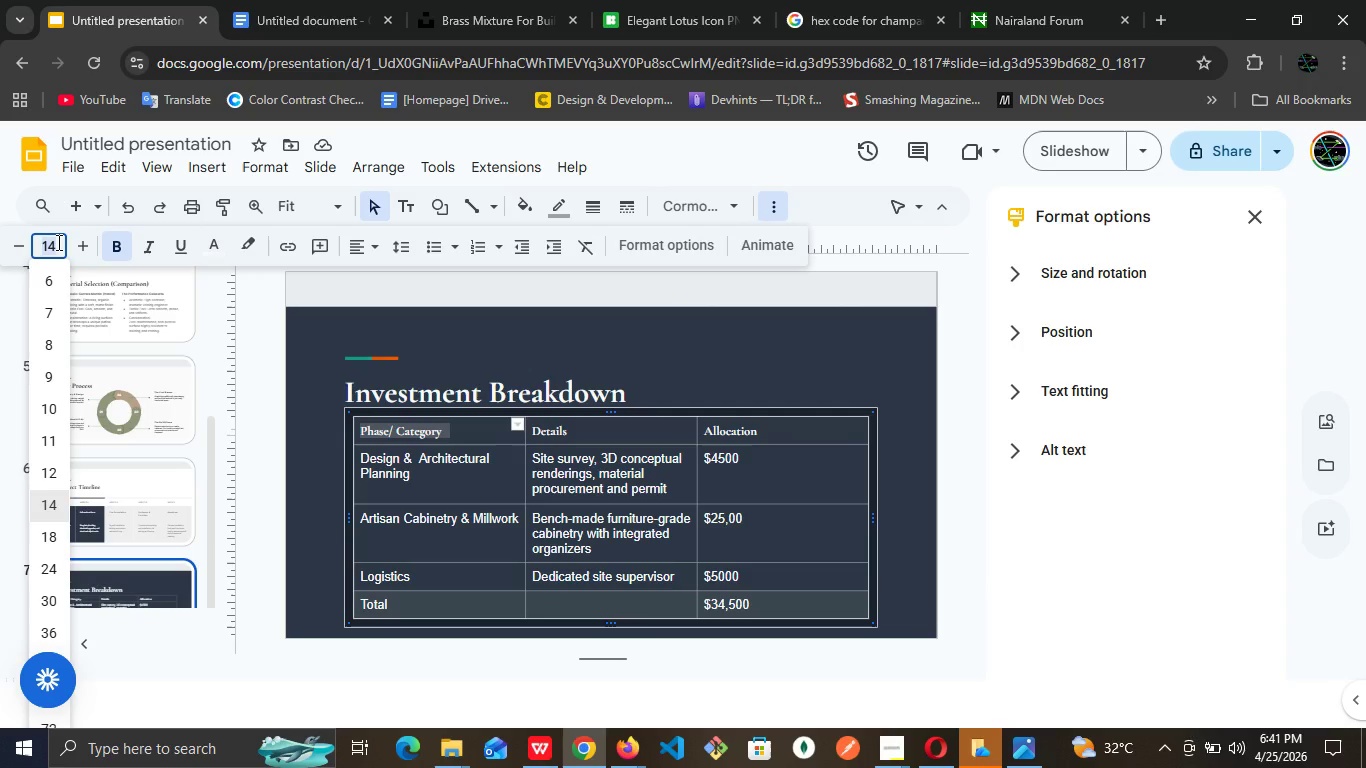 
type(16)
 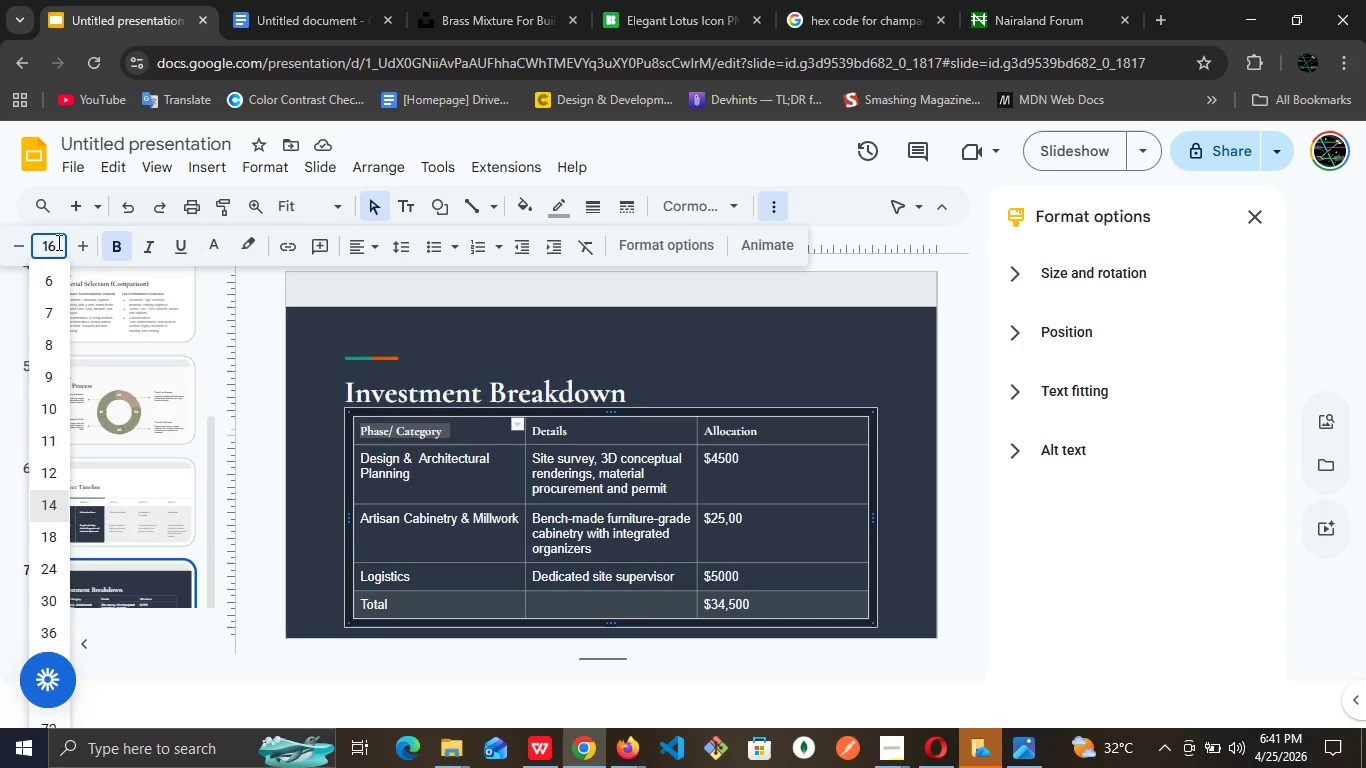 
key(Enter)
 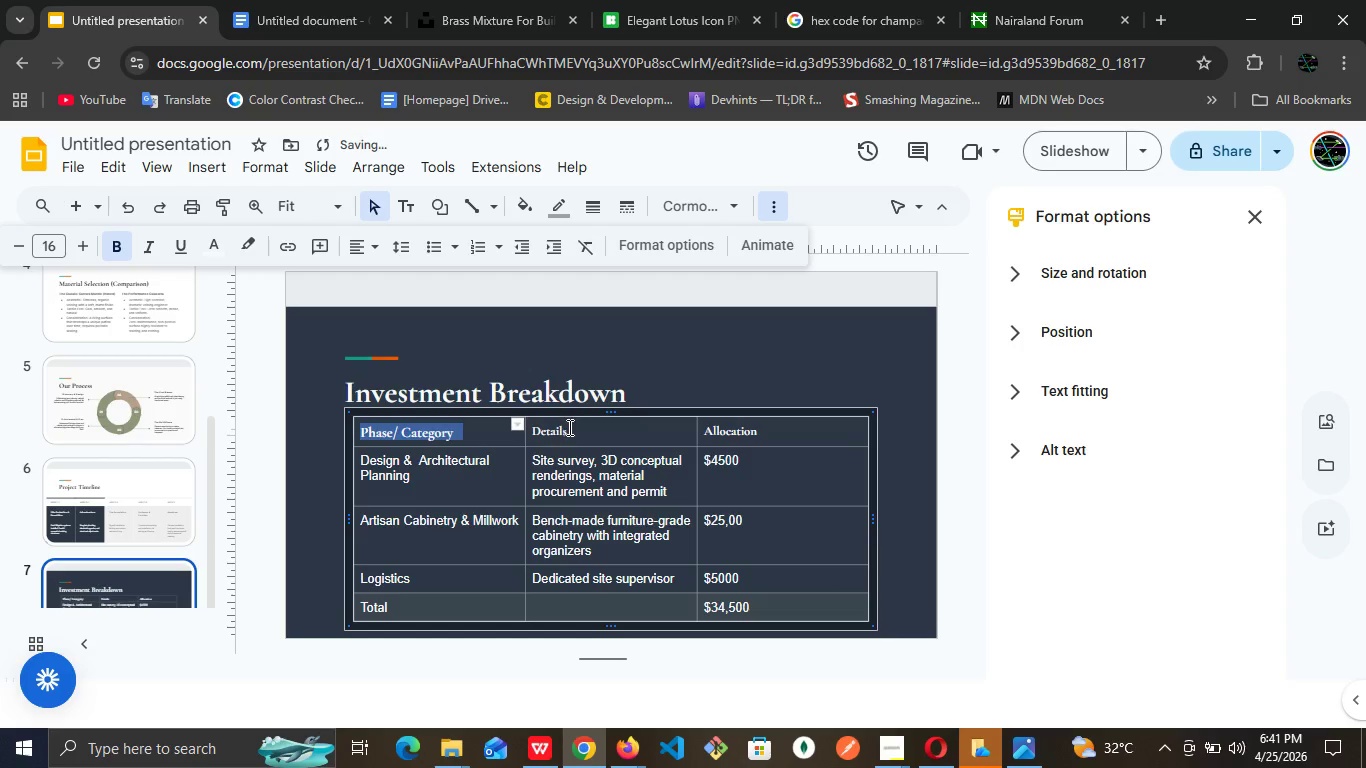 
double_click([558, 432])
 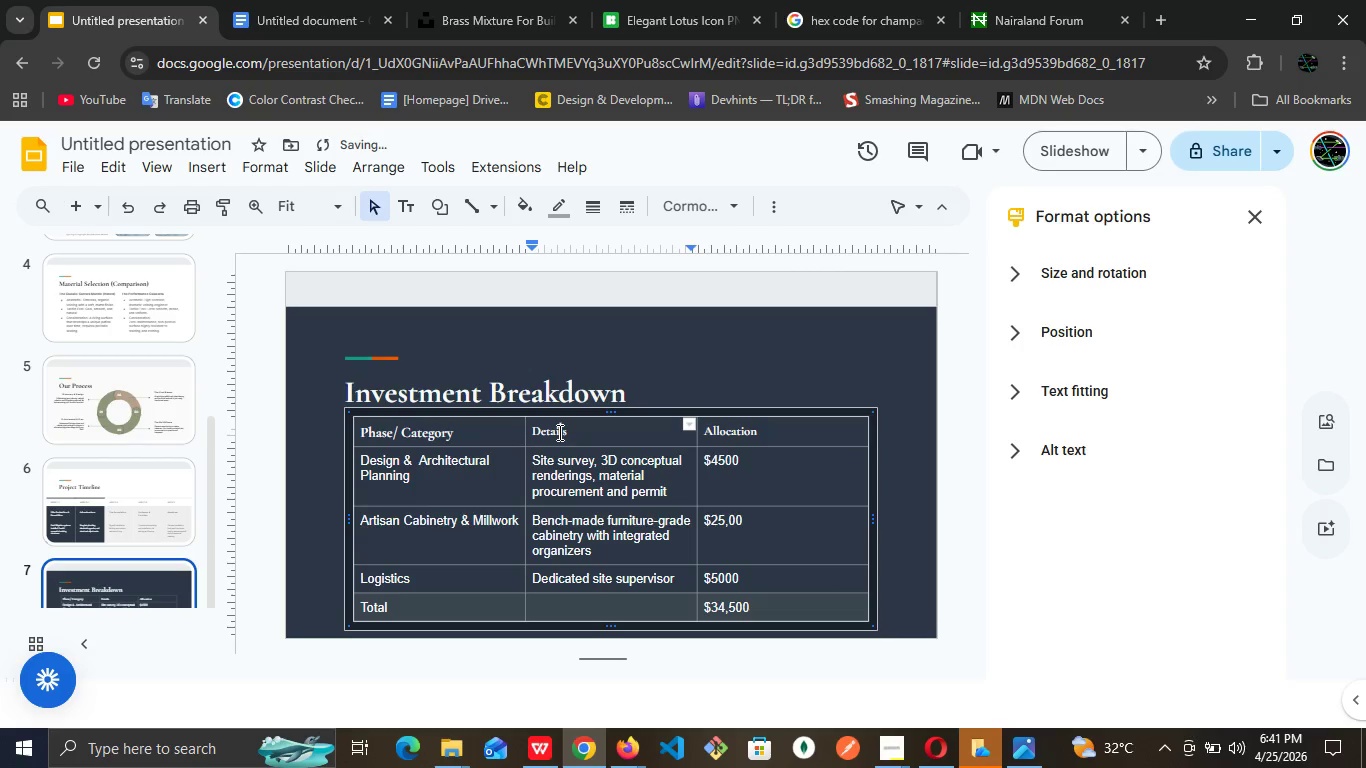 
triple_click([558, 432])
 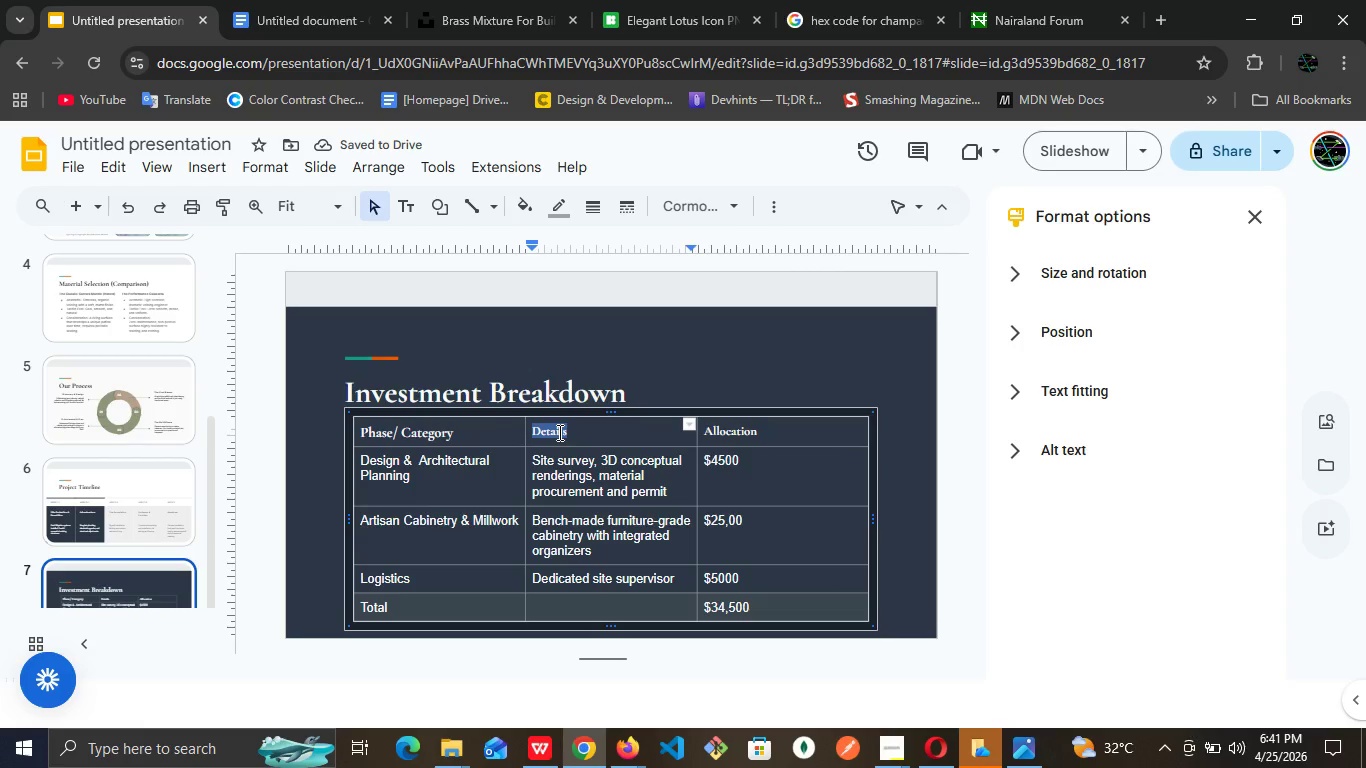 
triple_click([558, 432])
 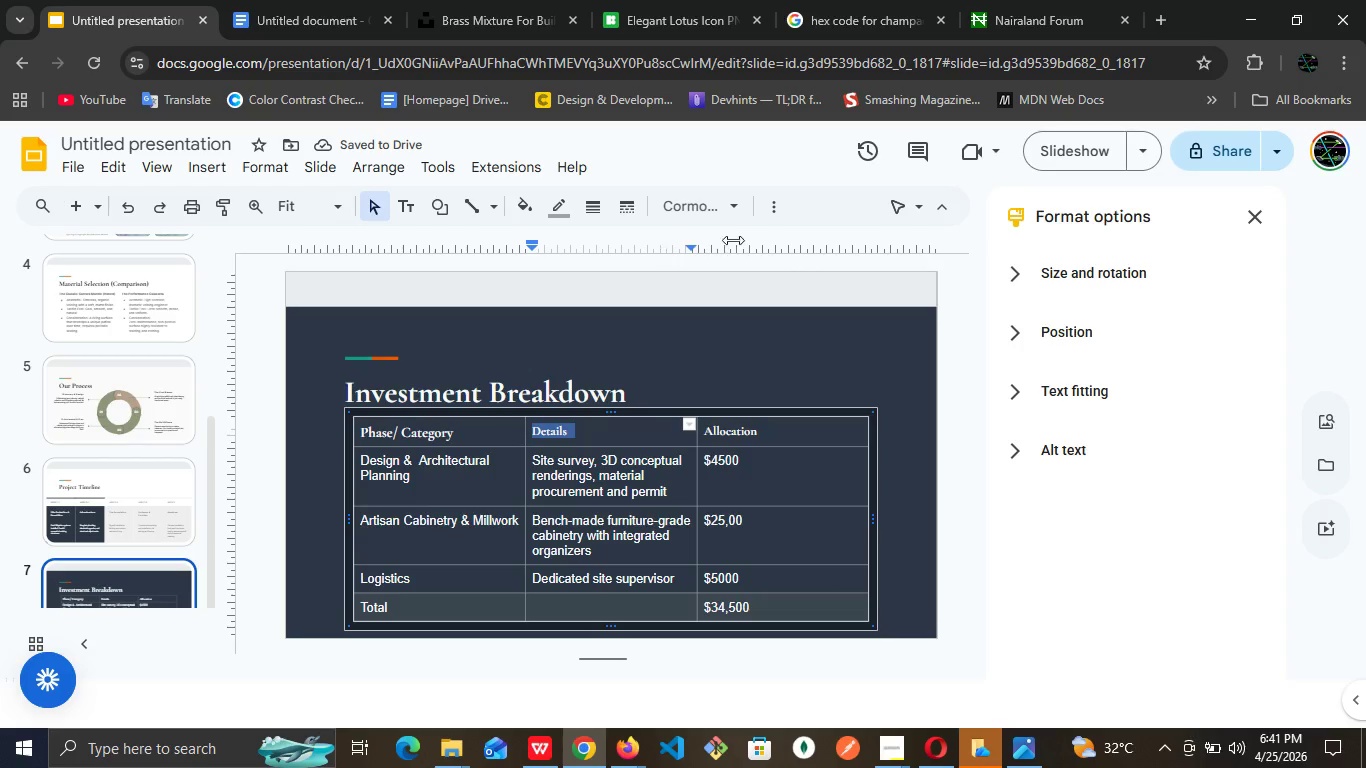 
left_click([776, 206])
 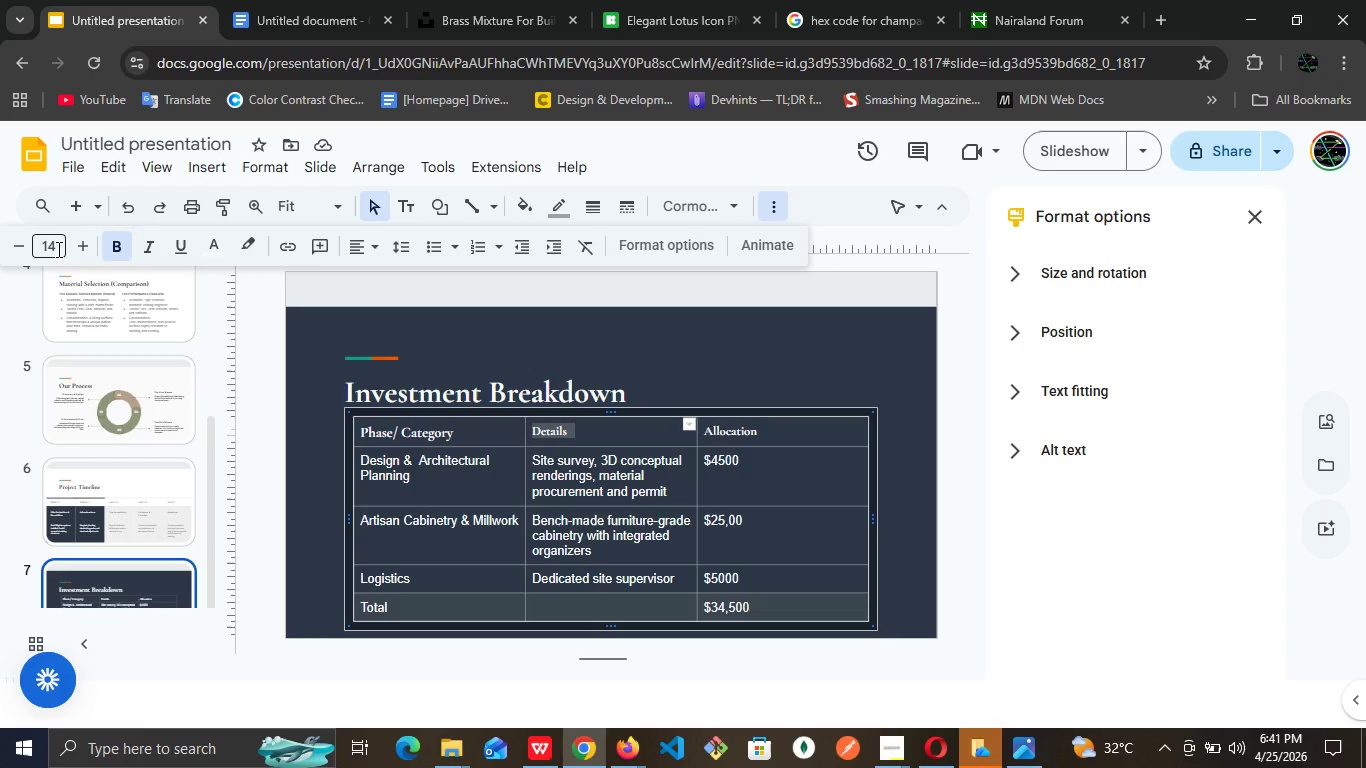 
left_click([56, 249])
 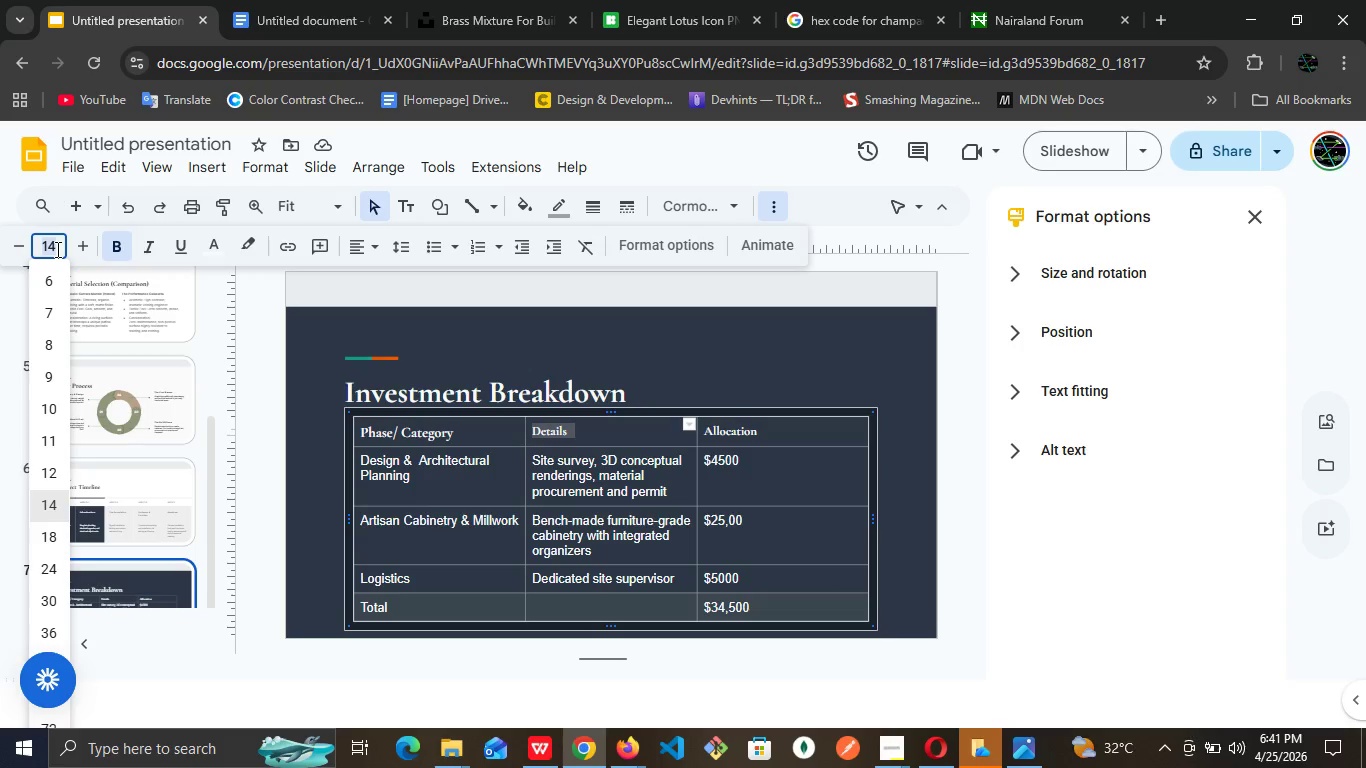 
type(16)
 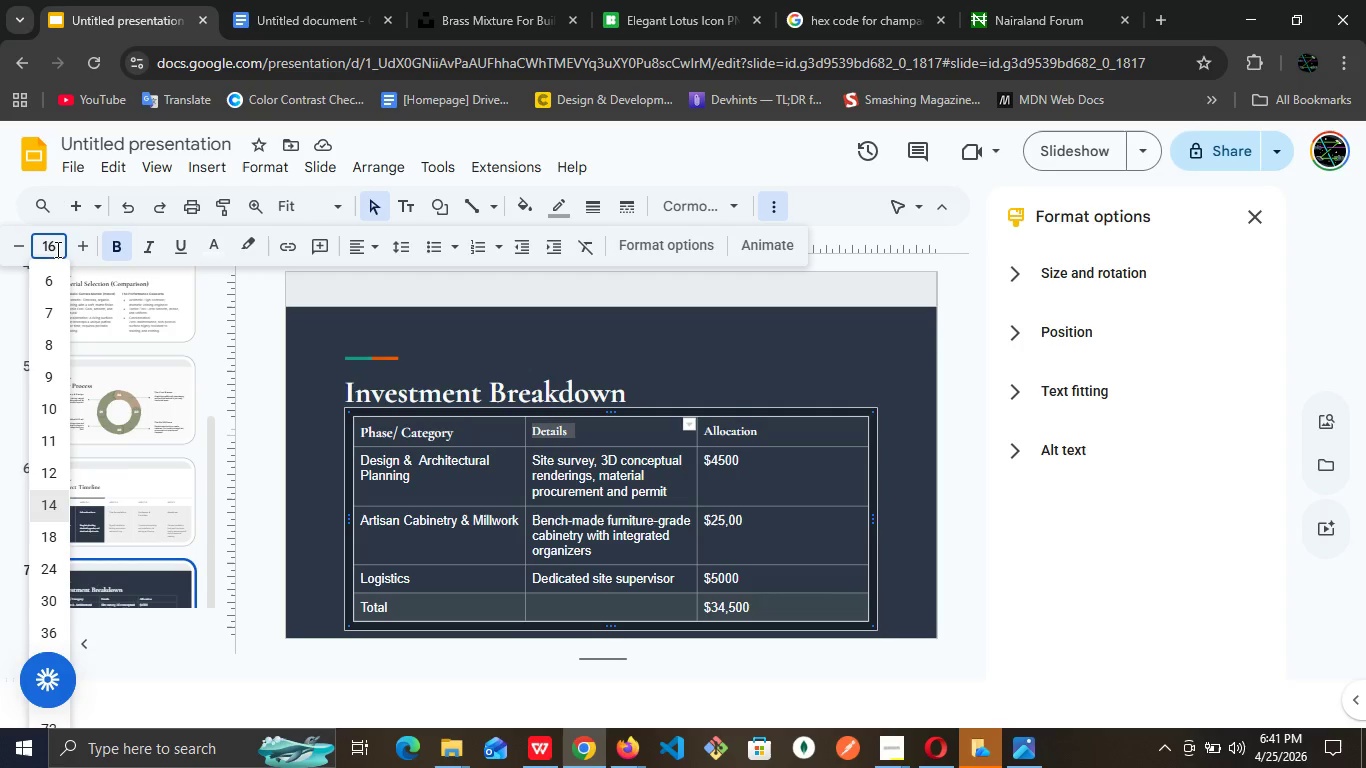 
key(Enter)
 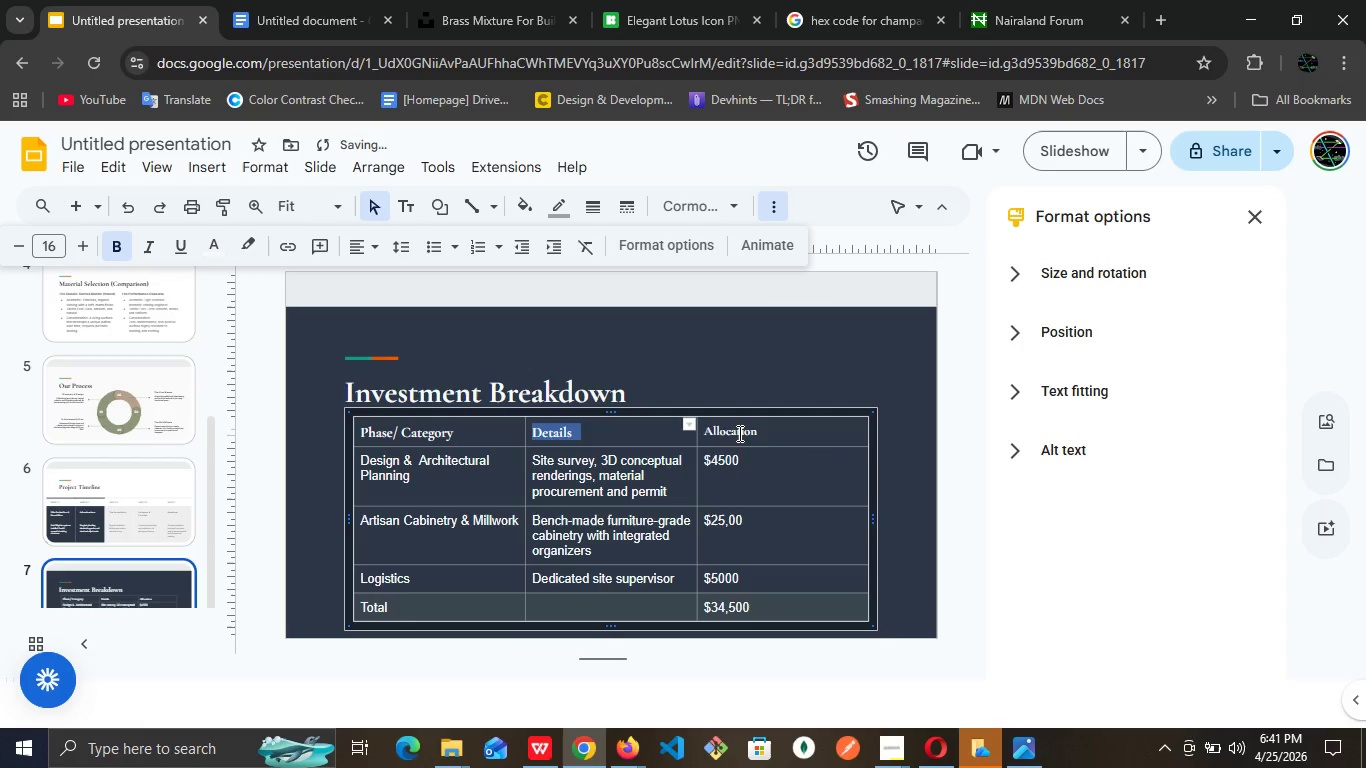 
double_click([738, 432])
 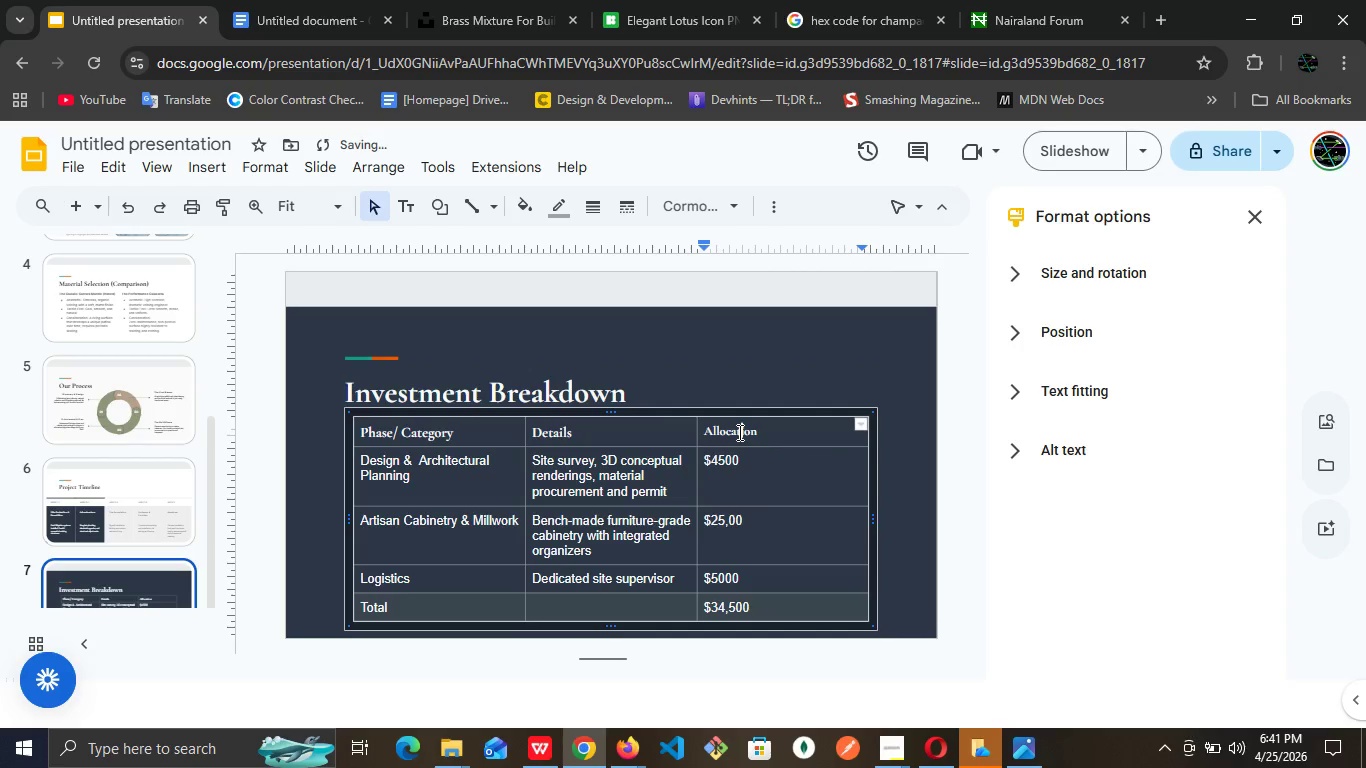 
triple_click([738, 432])
 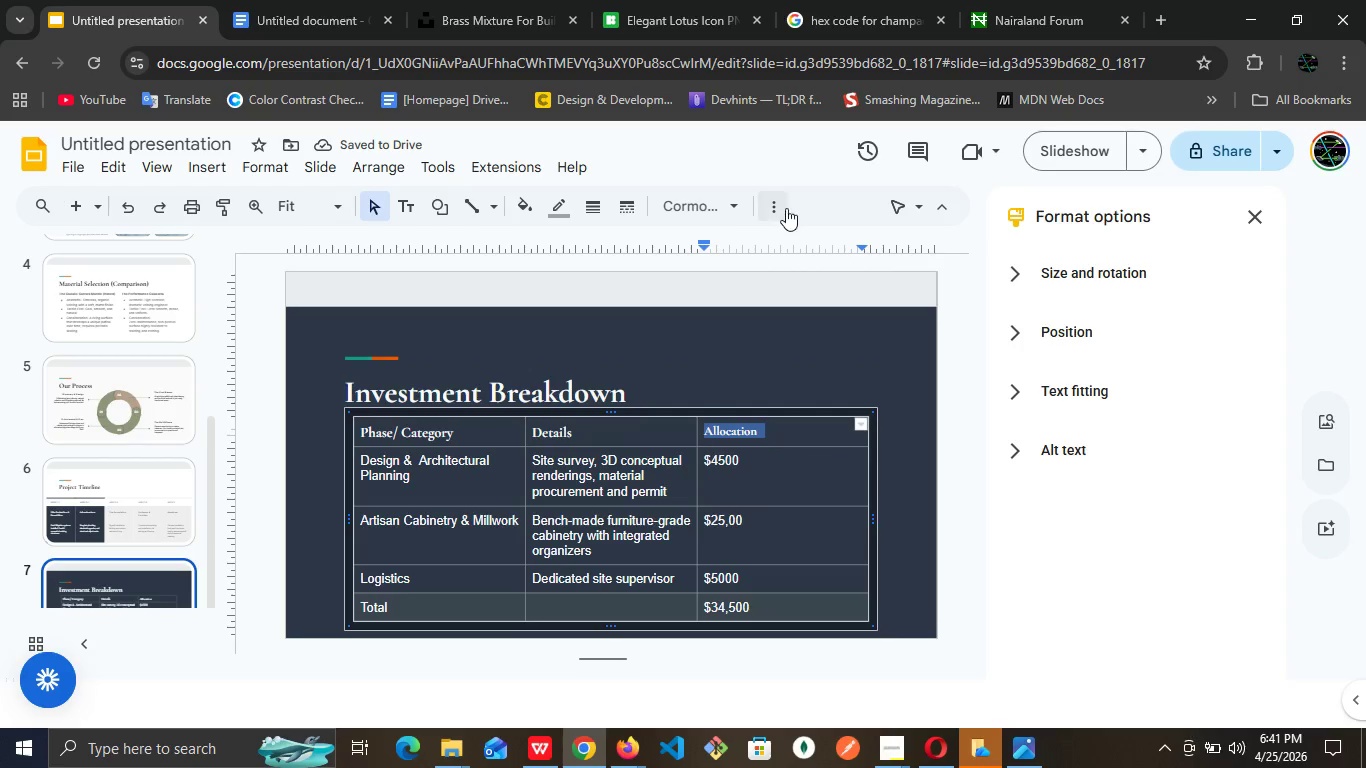 
left_click([782, 203])
 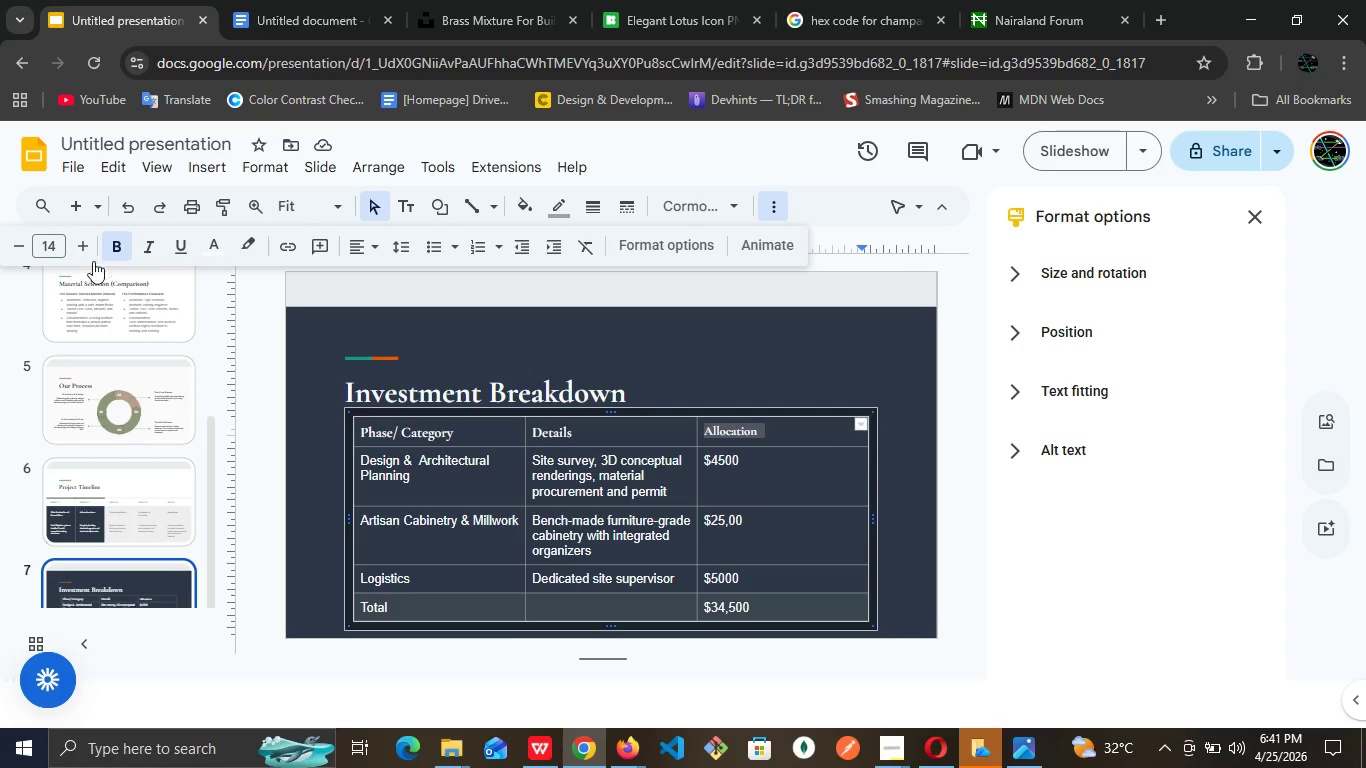 
left_click([62, 243])
 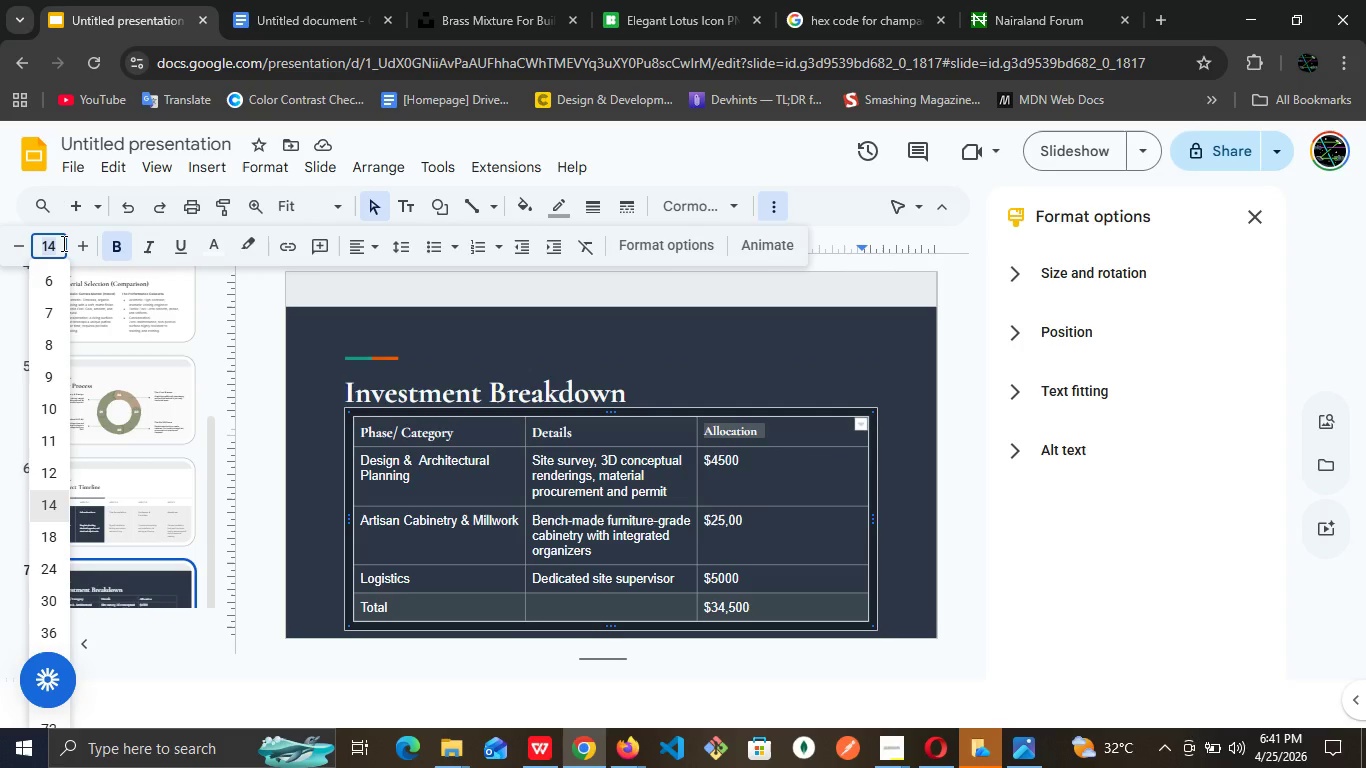 
type(16)
 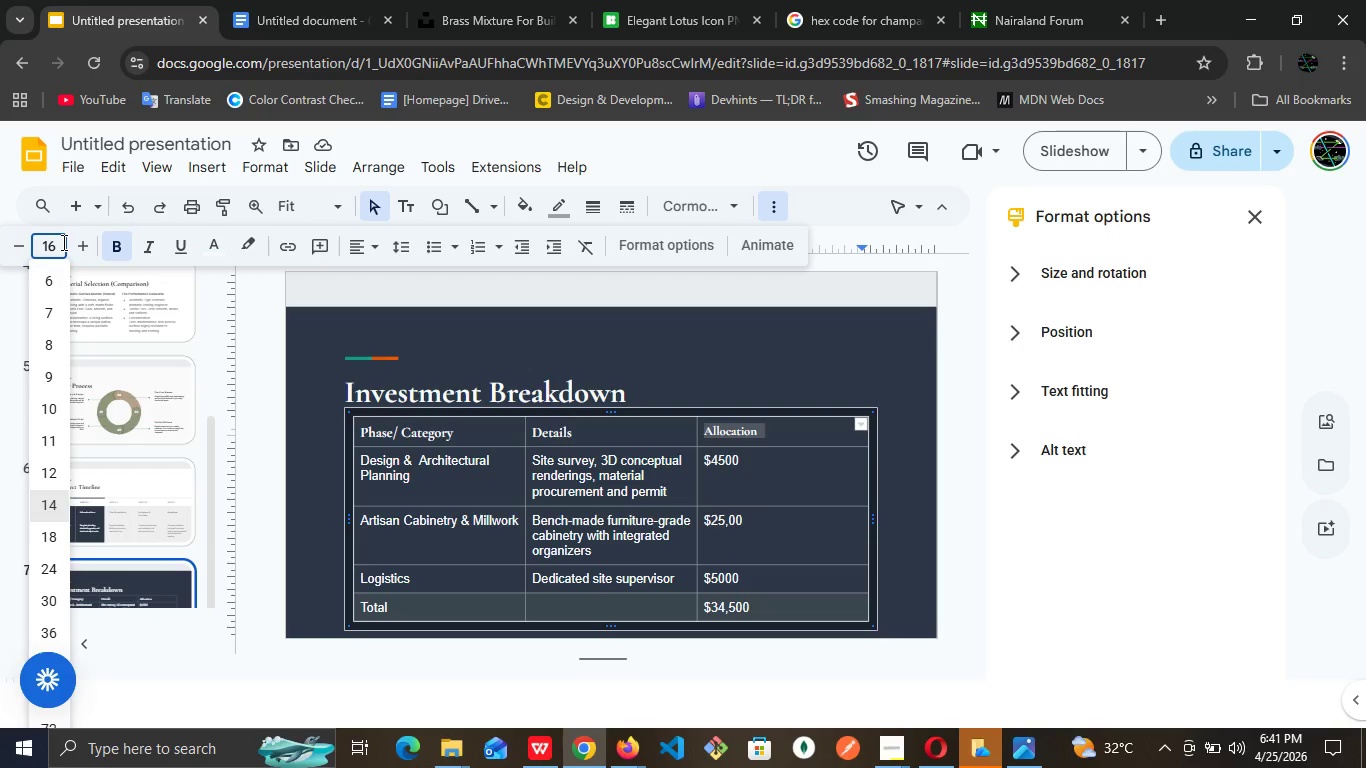 
key(Enter)
 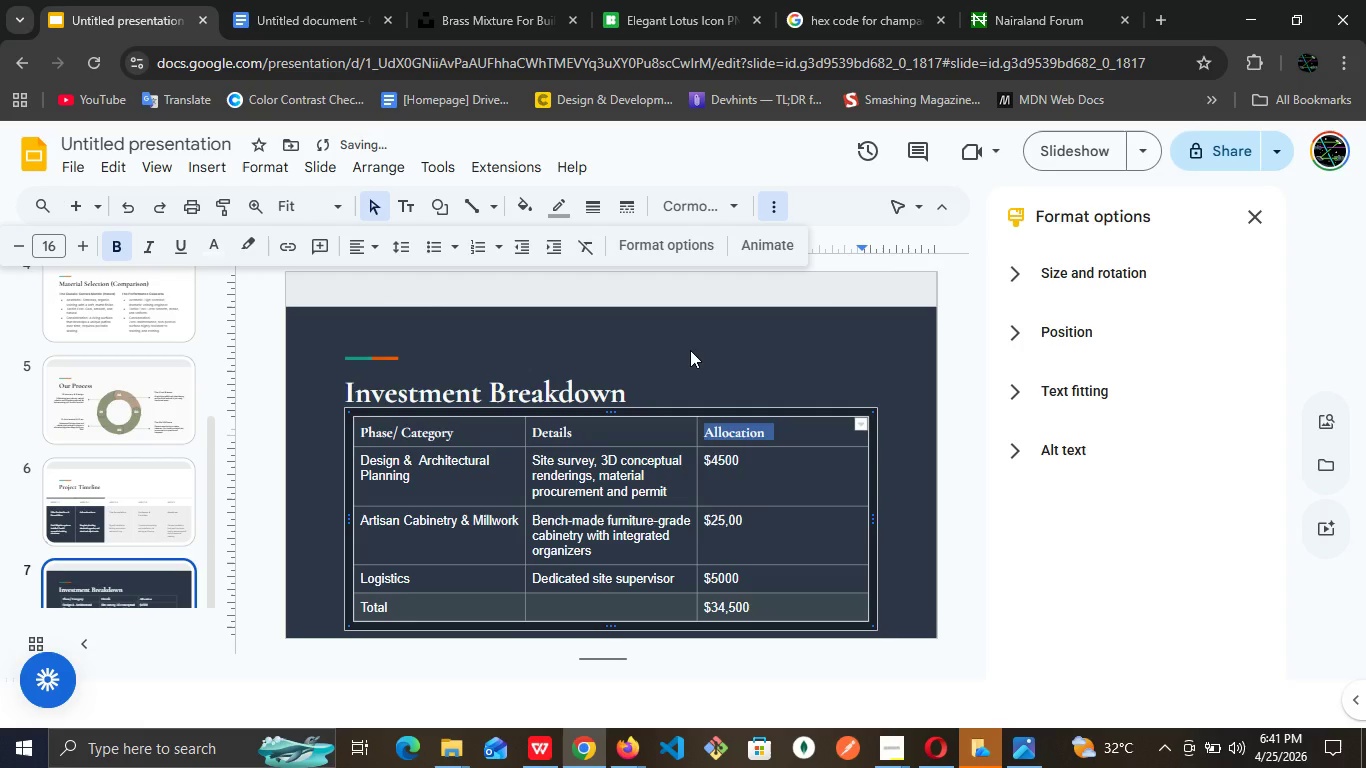 
left_click([690, 350])
 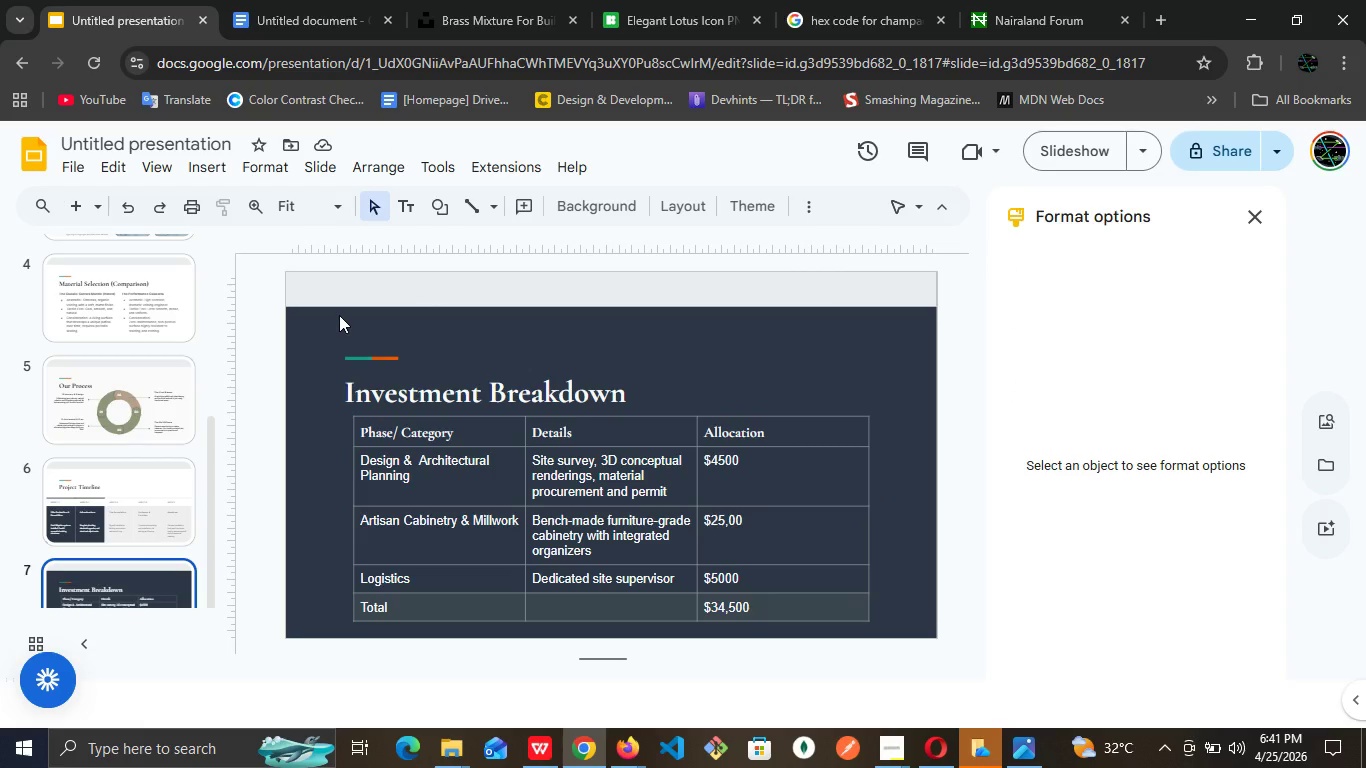 
wait(14.38)
 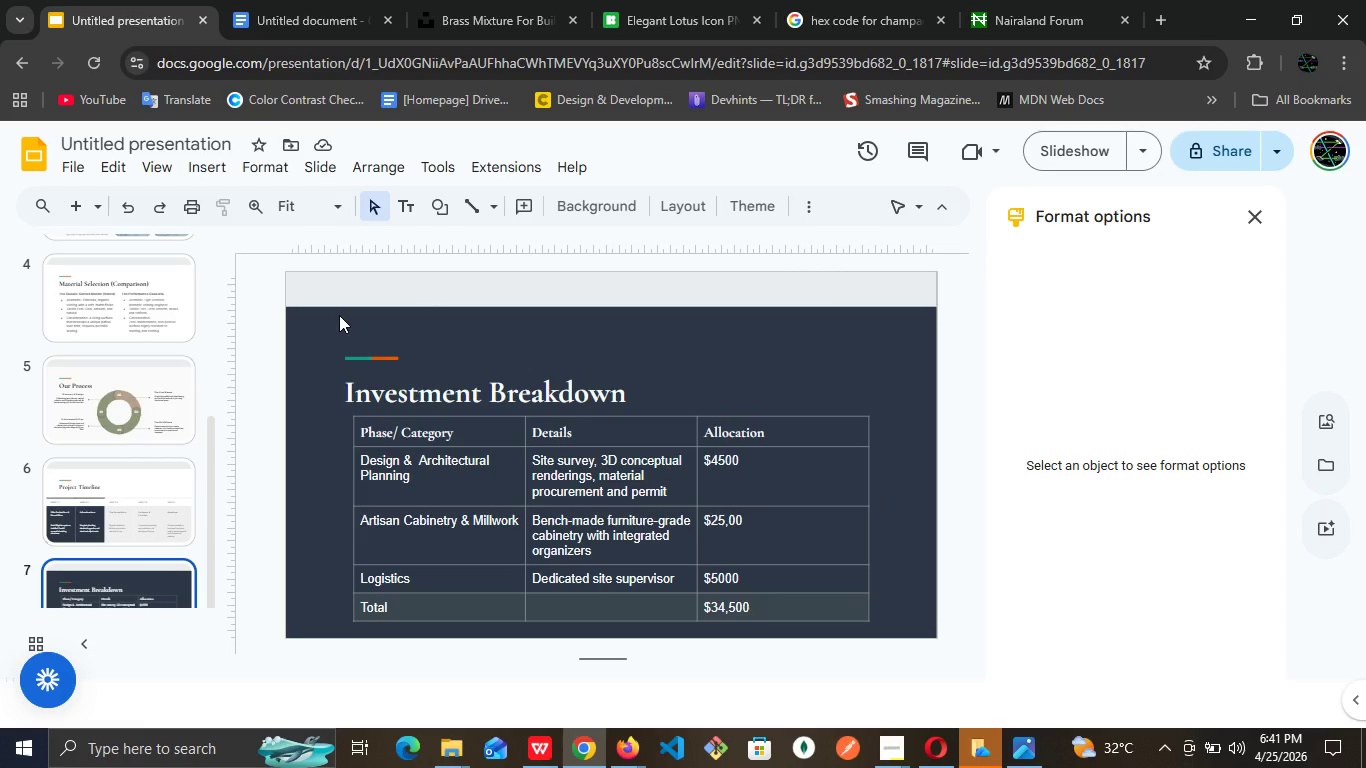 
left_click([884, 336])
 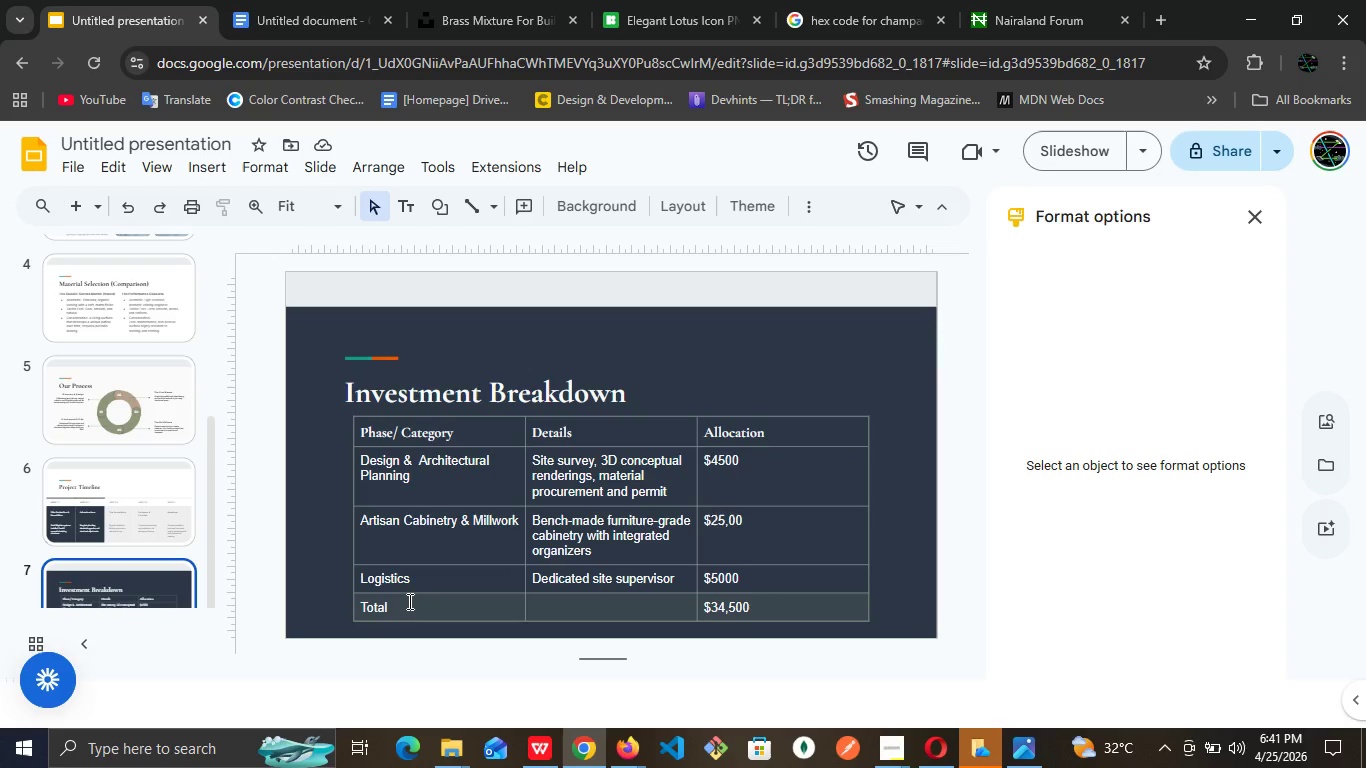 
wait(10.03)
 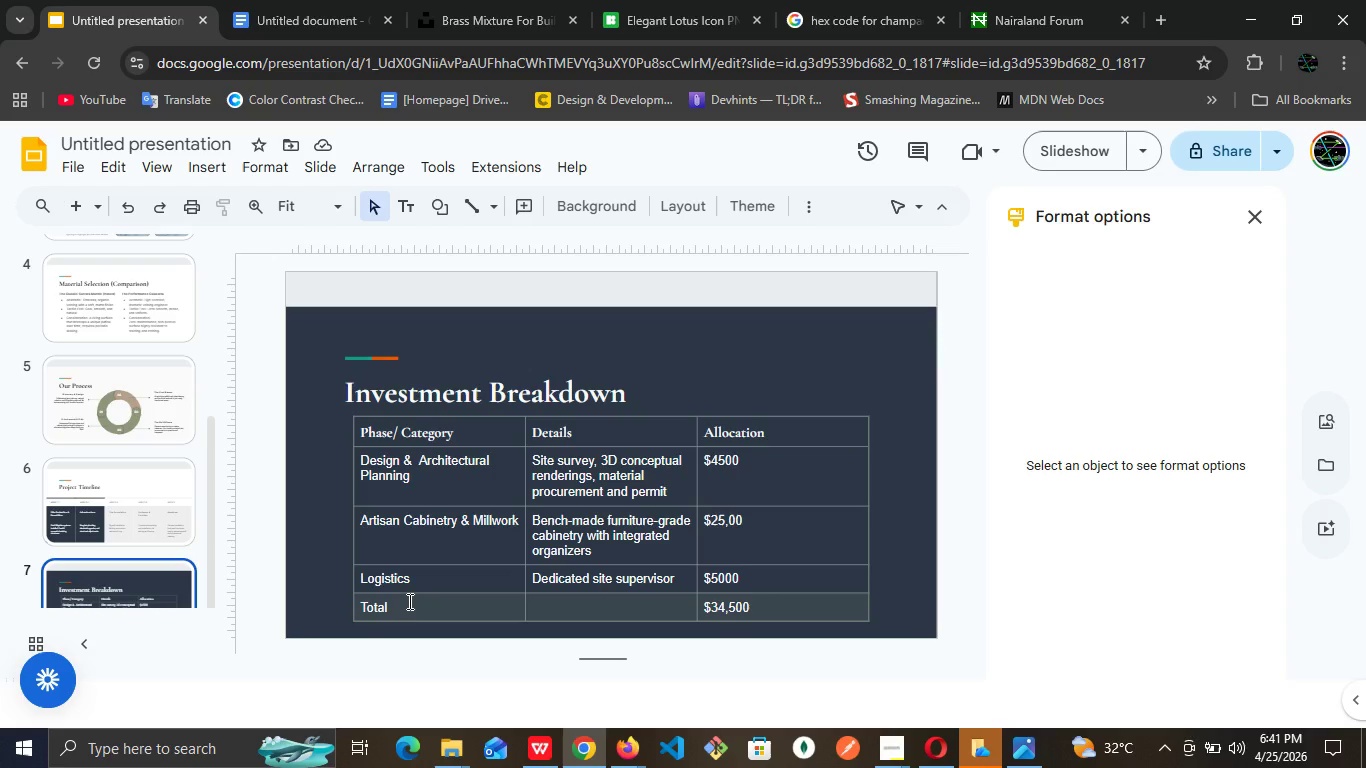 
left_click([945, 451])
 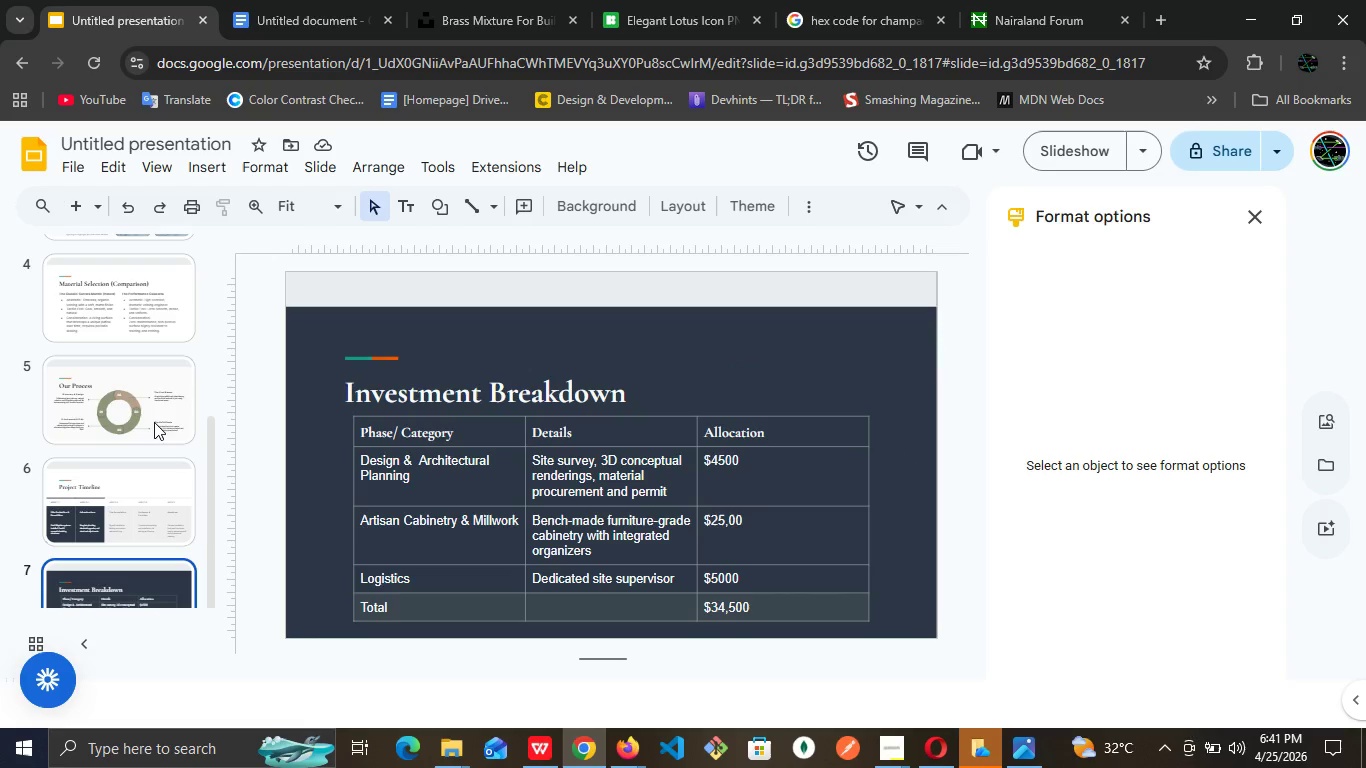 
left_click([74, 479])
 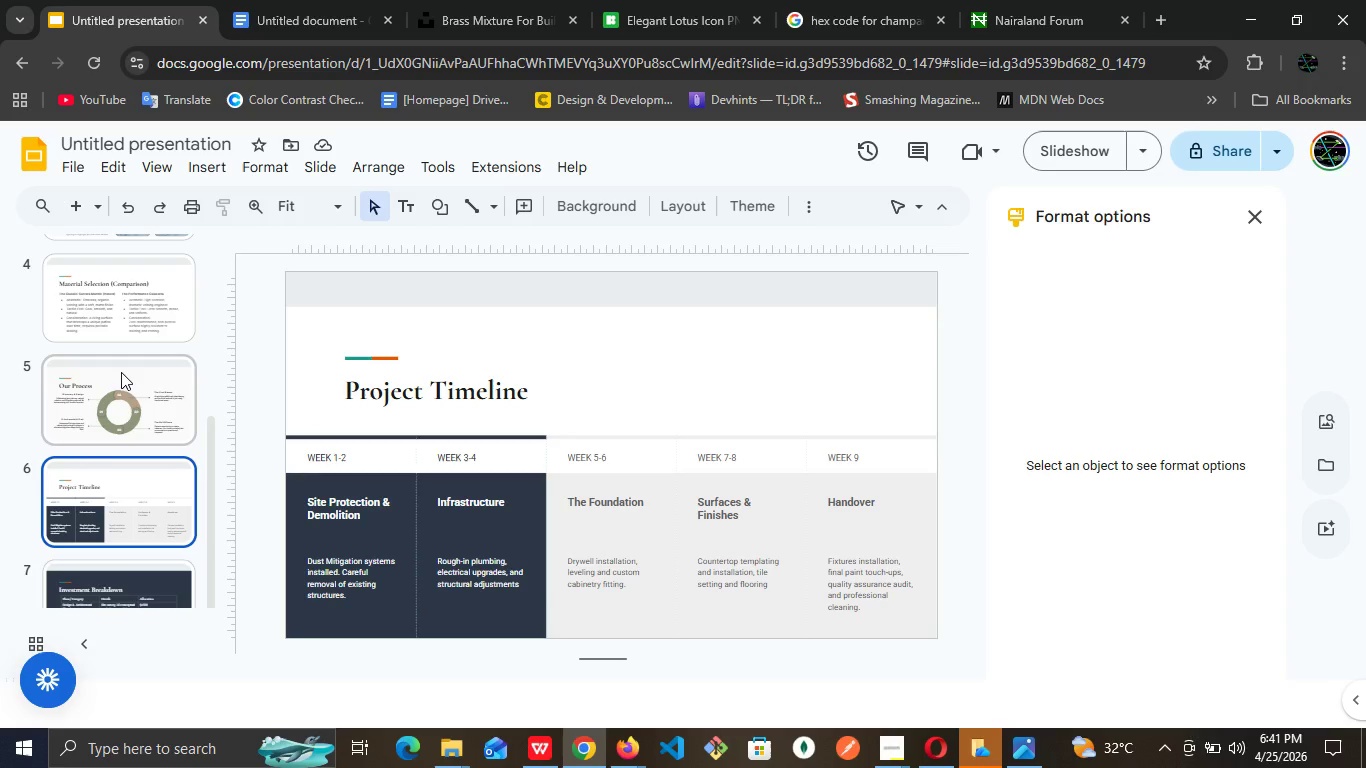 
left_click([121, 372])
 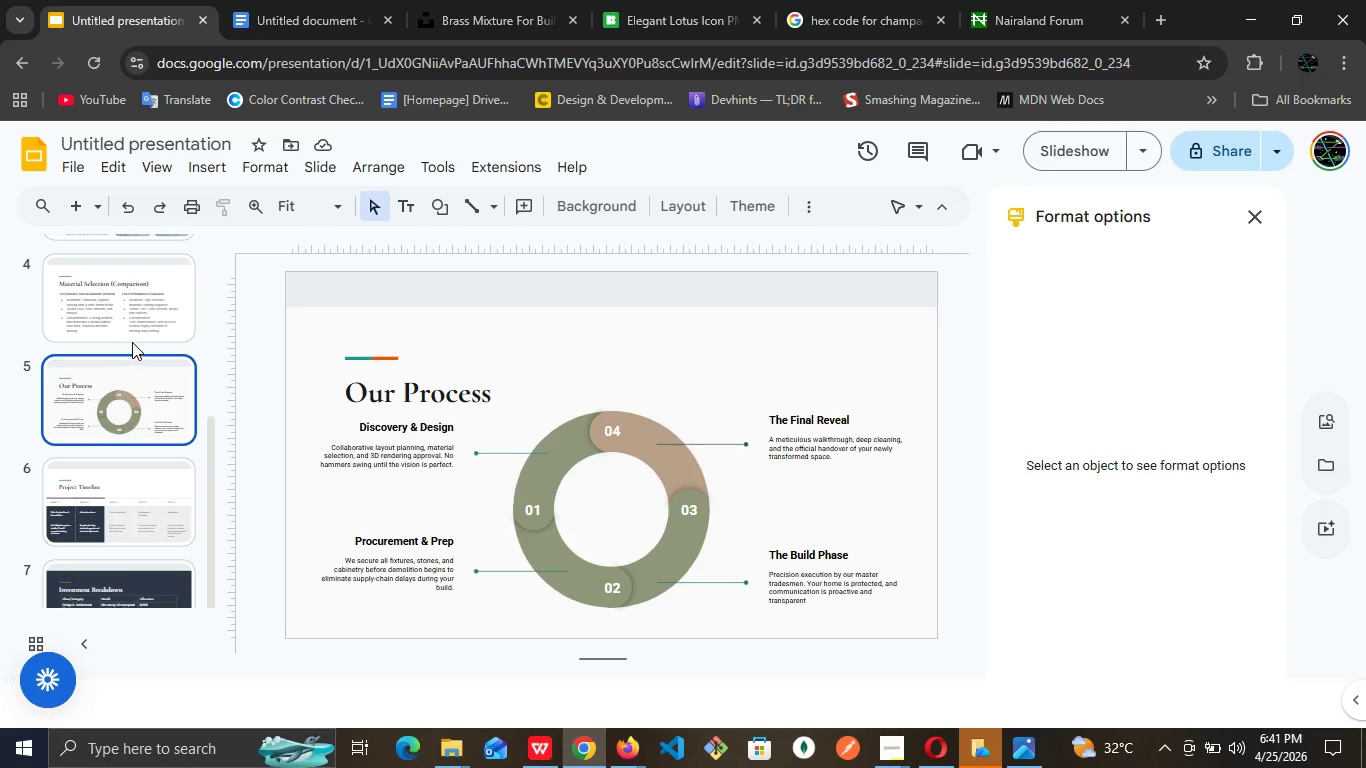 
left_click([138, 317])
 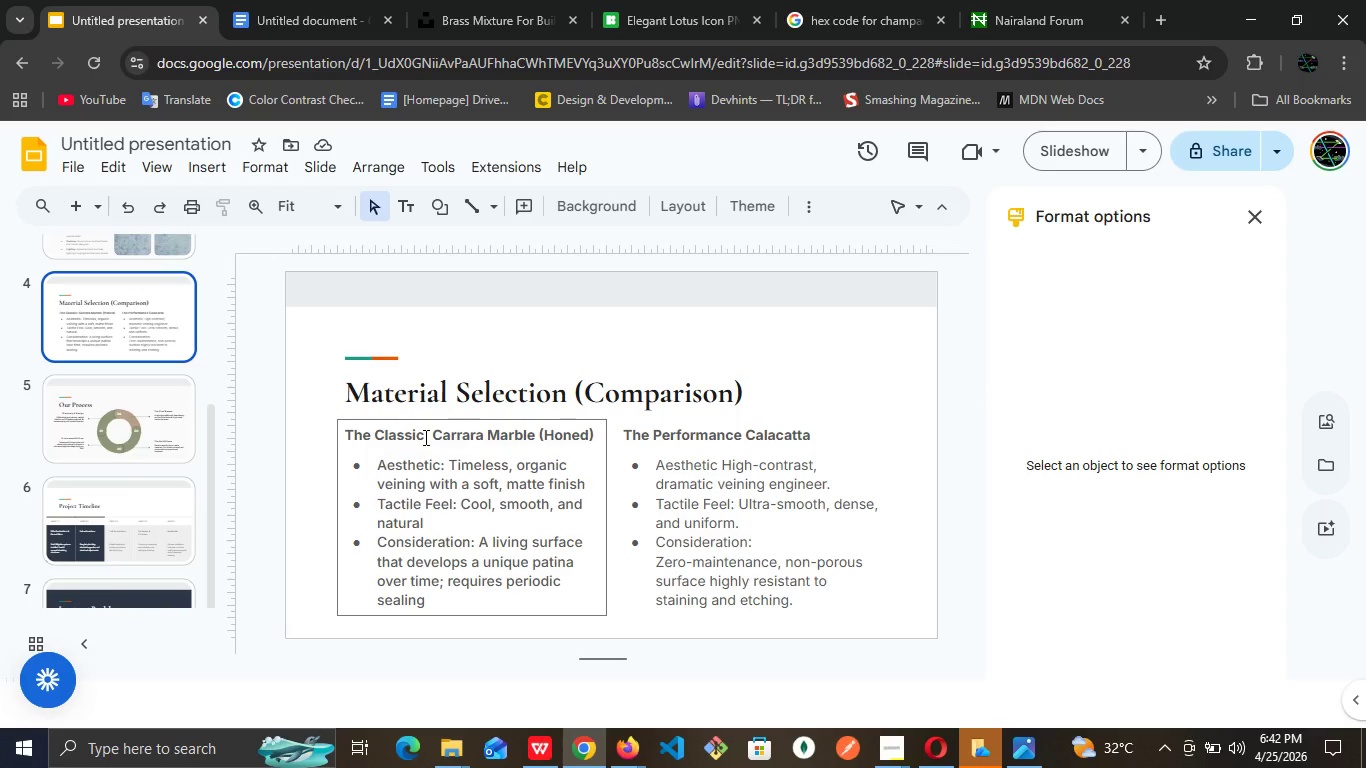 
wait(41.52)
 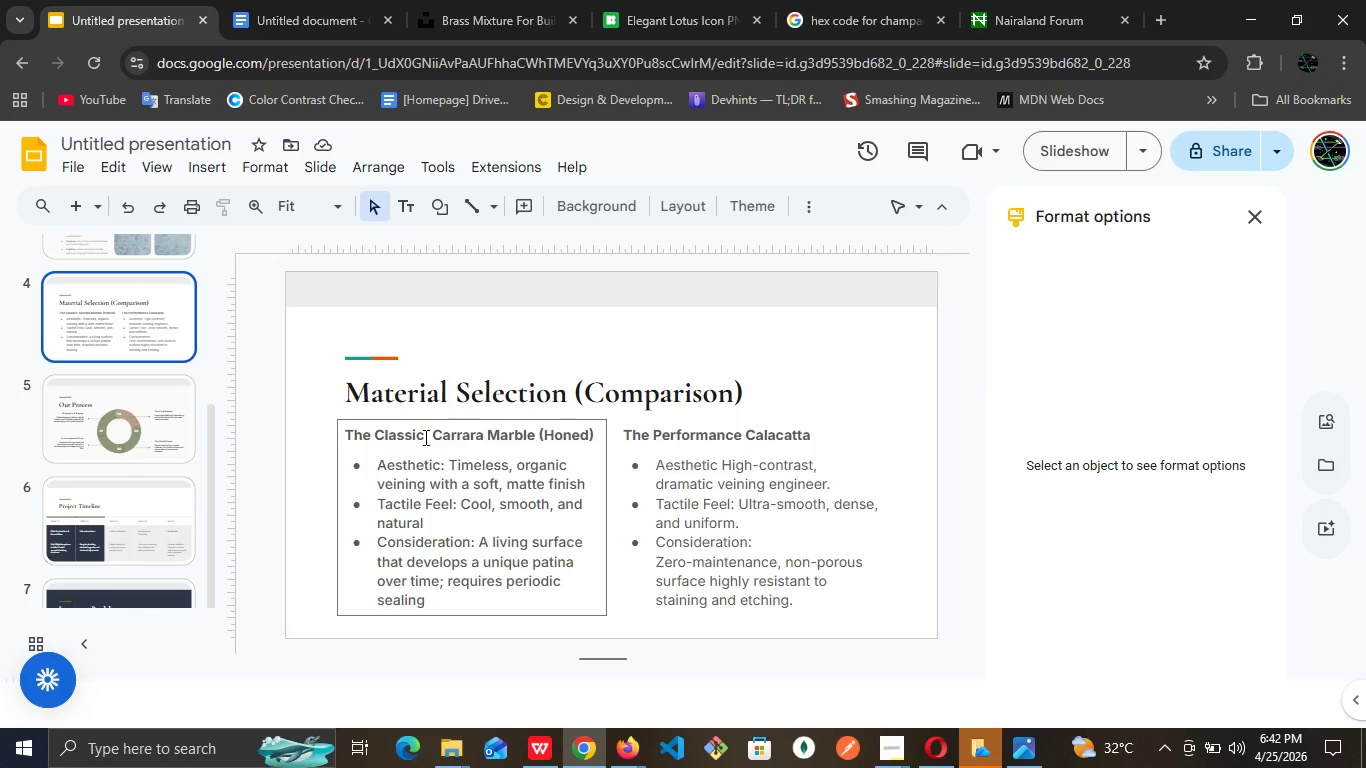 
left_click([264, 0])
 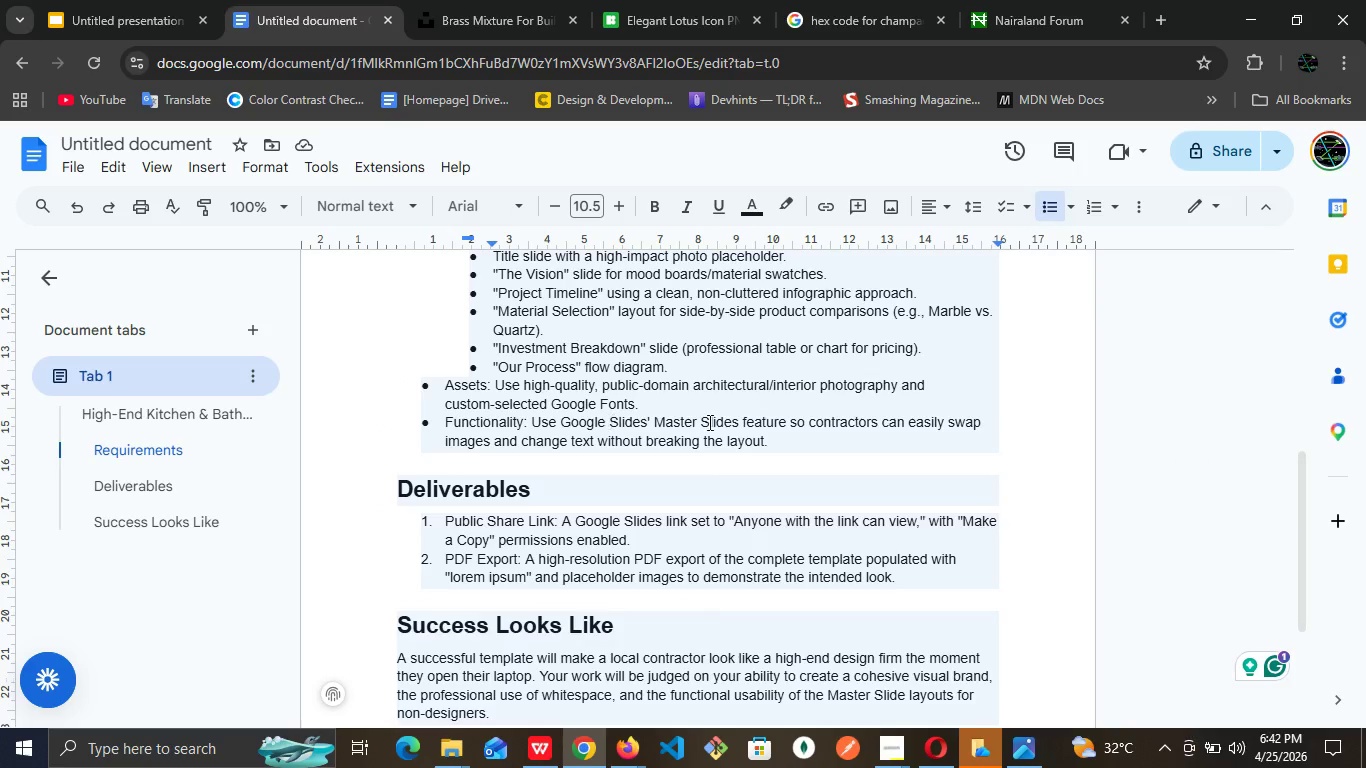 
scroll: coordinate [708, 422], scroll_direction: up, amount: 1.0
 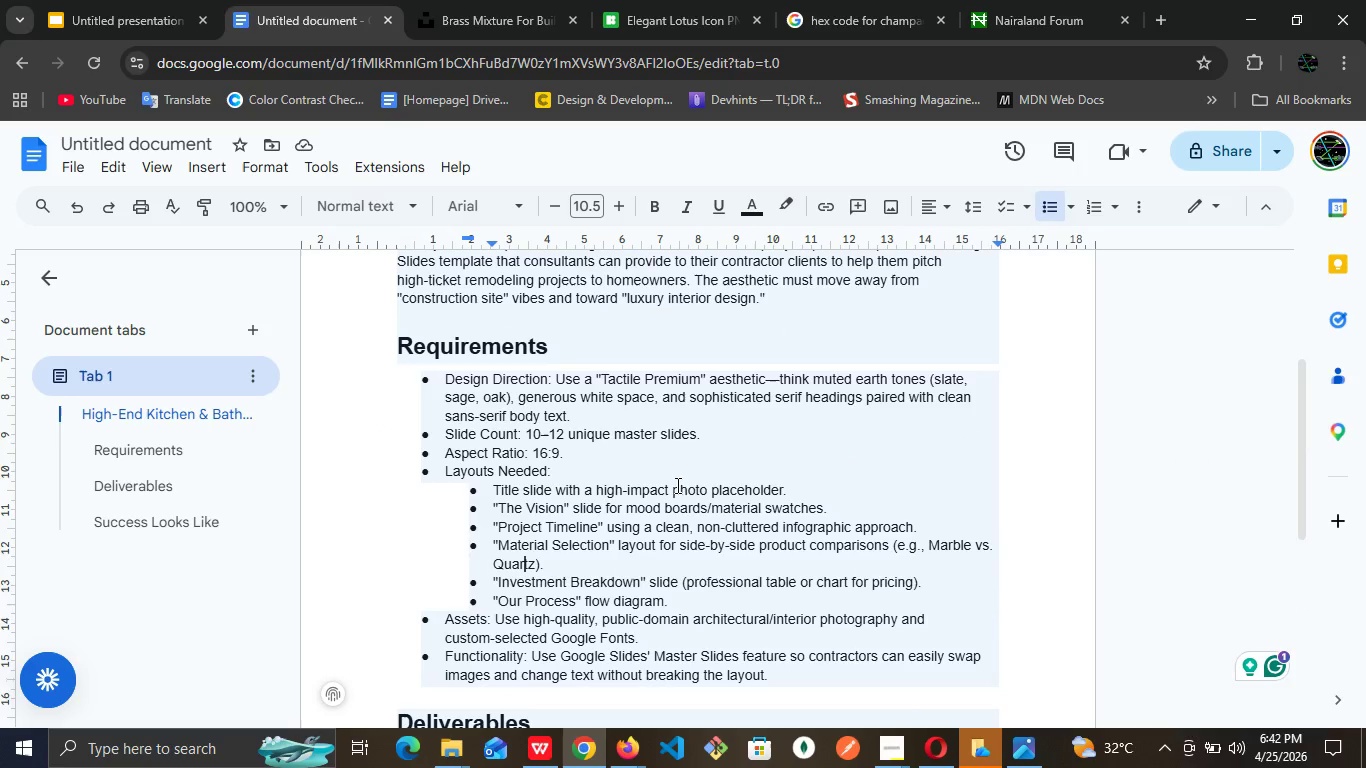 
left_click([673, 488])
 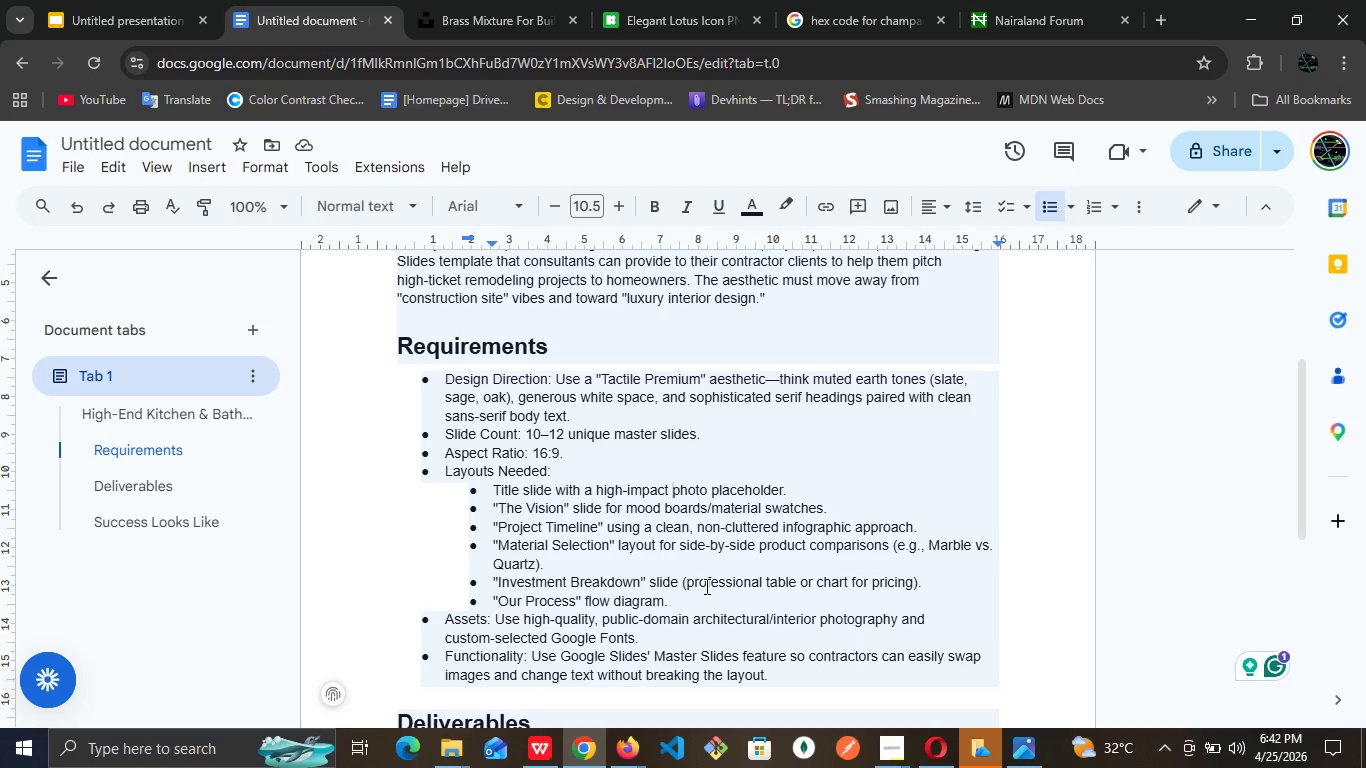 
wait(11.5)
 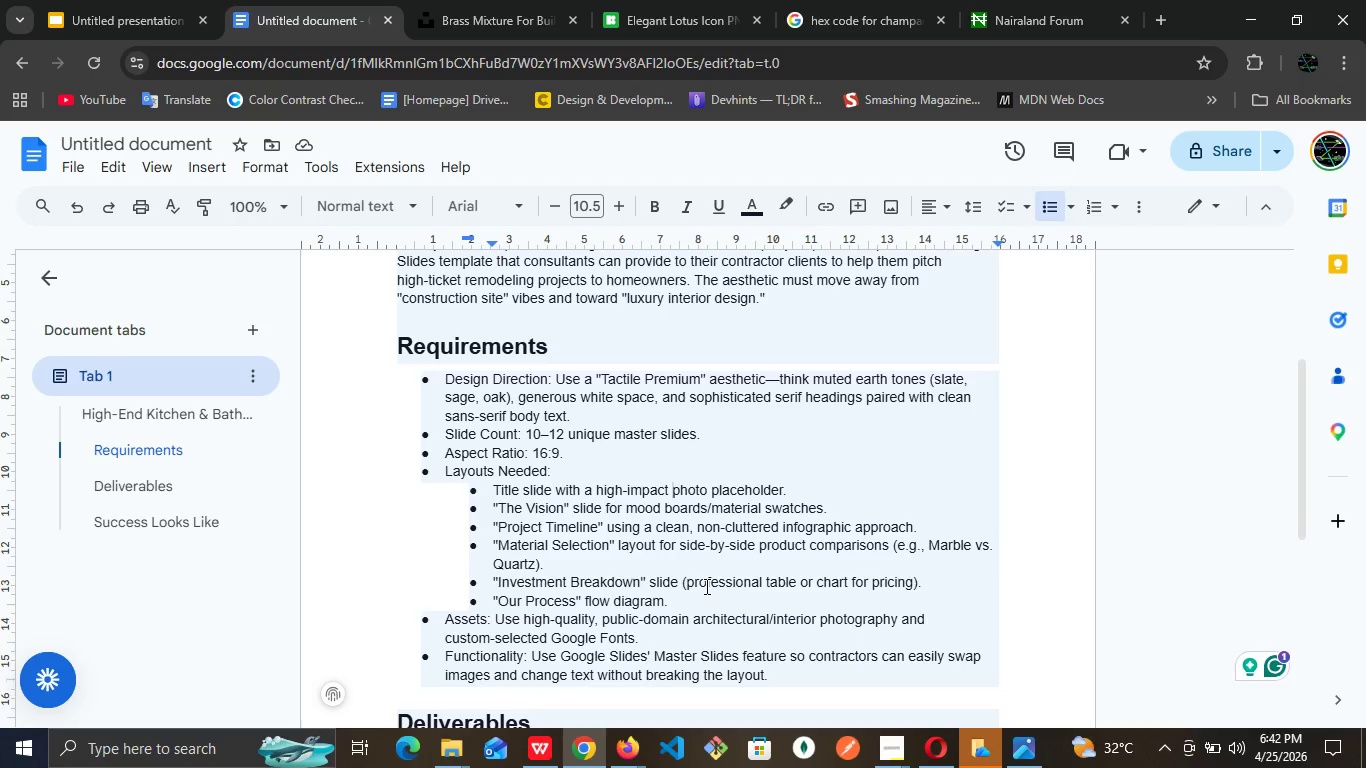 
left_click([127, 0])
 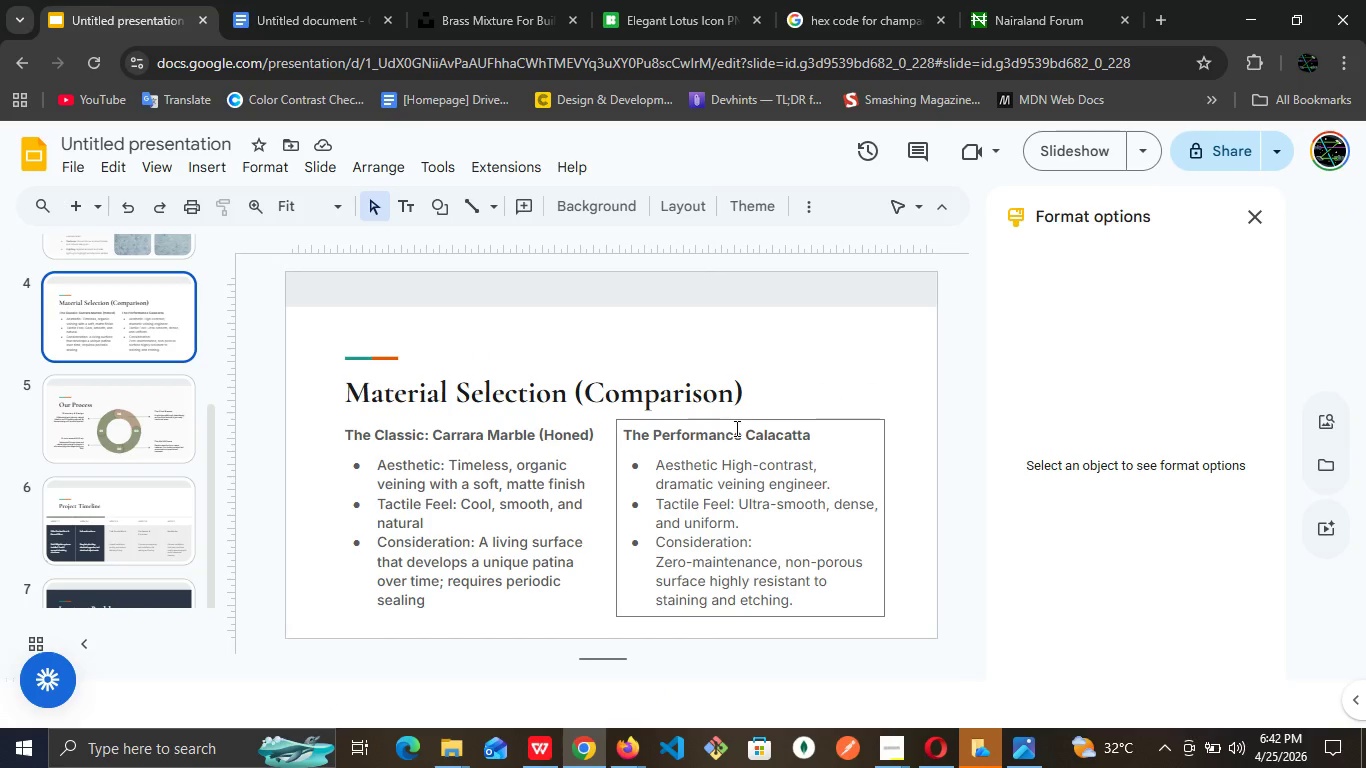 
left_click_drag(start_coordinate=[739, 433], to_coordinate=[604, 412])
 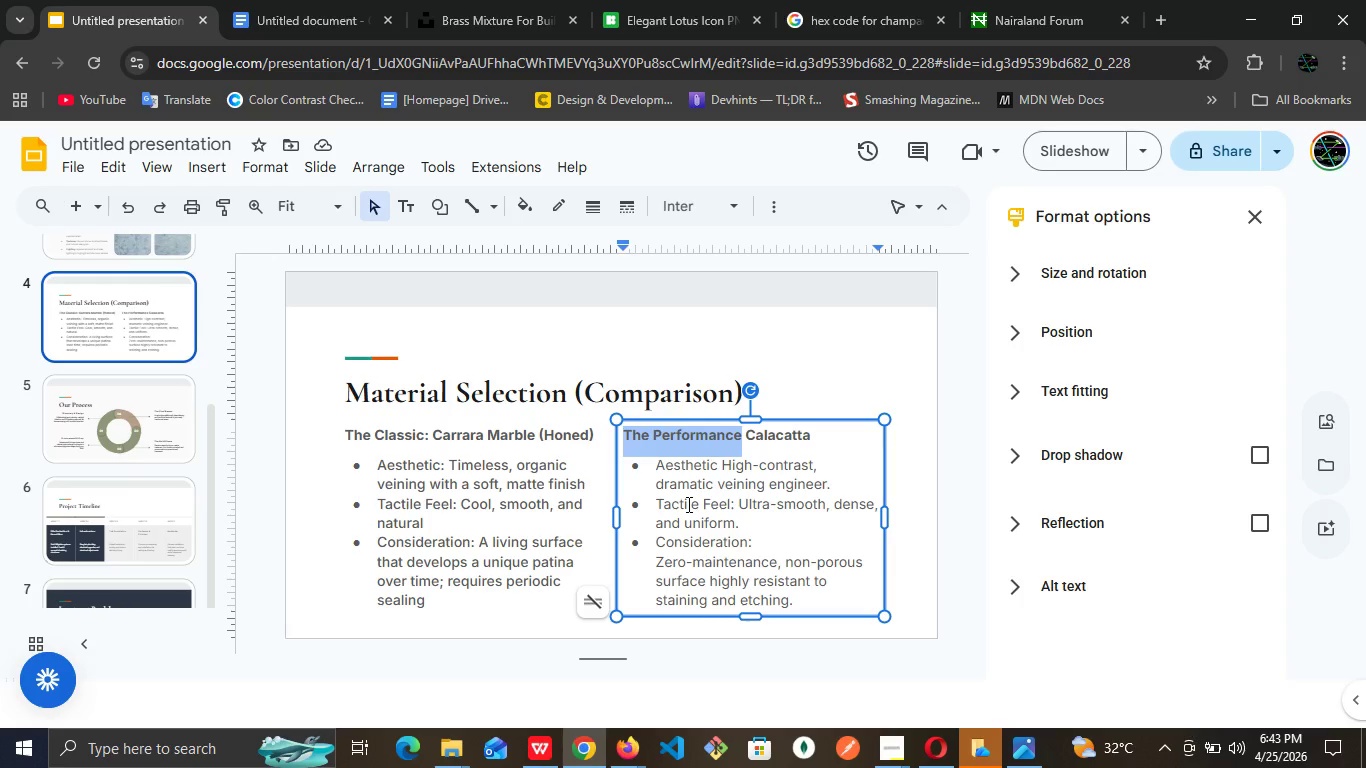 
key(Backspace)
 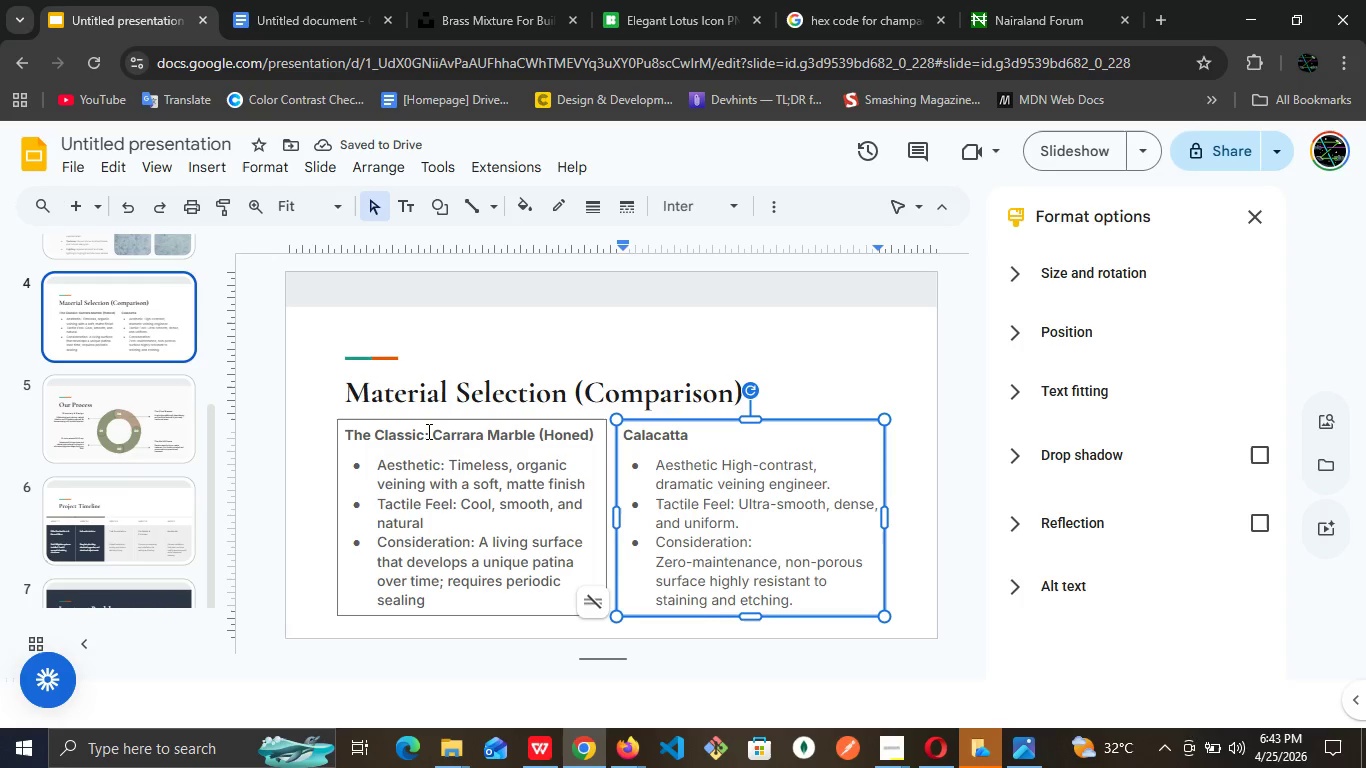 
left_click([429, 434])
 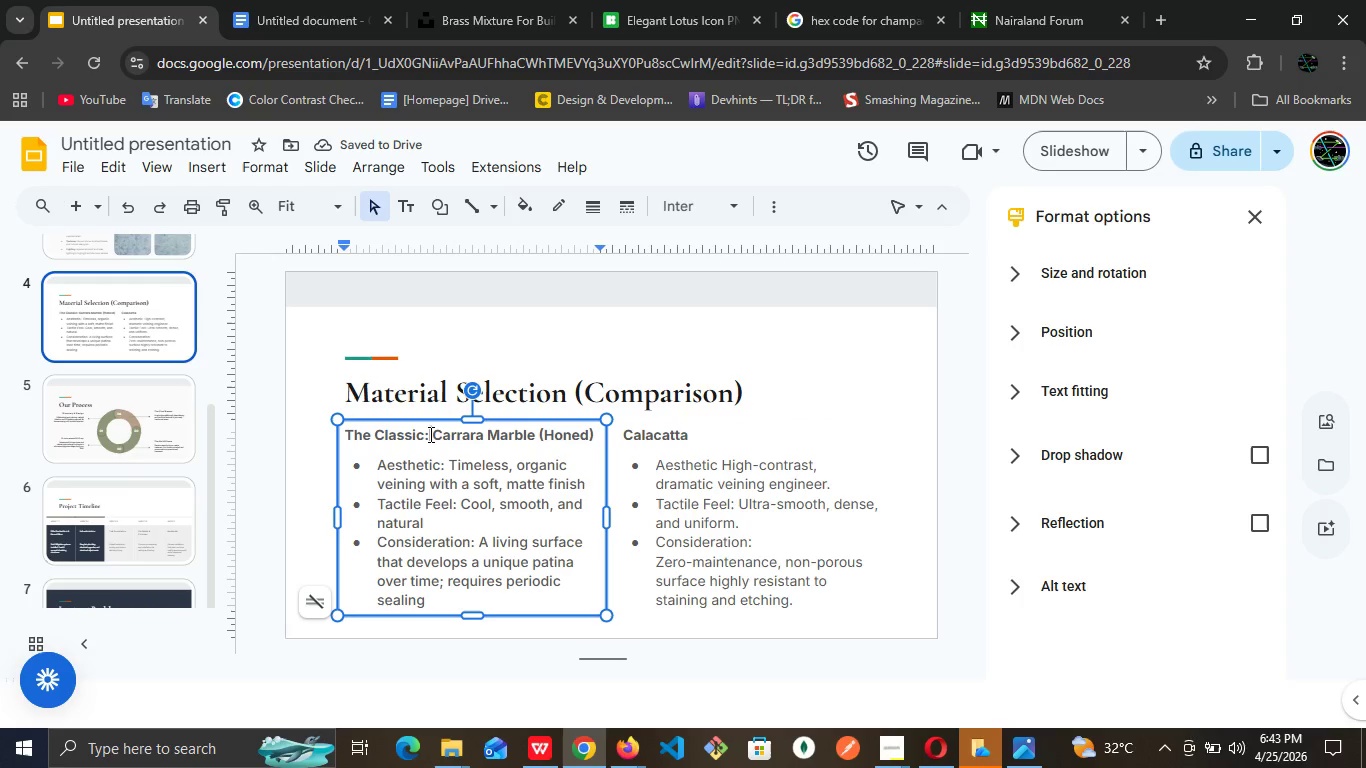 
left_click_drag(start_coordinate=[429, 434], to_coordinate=[302, 426])
 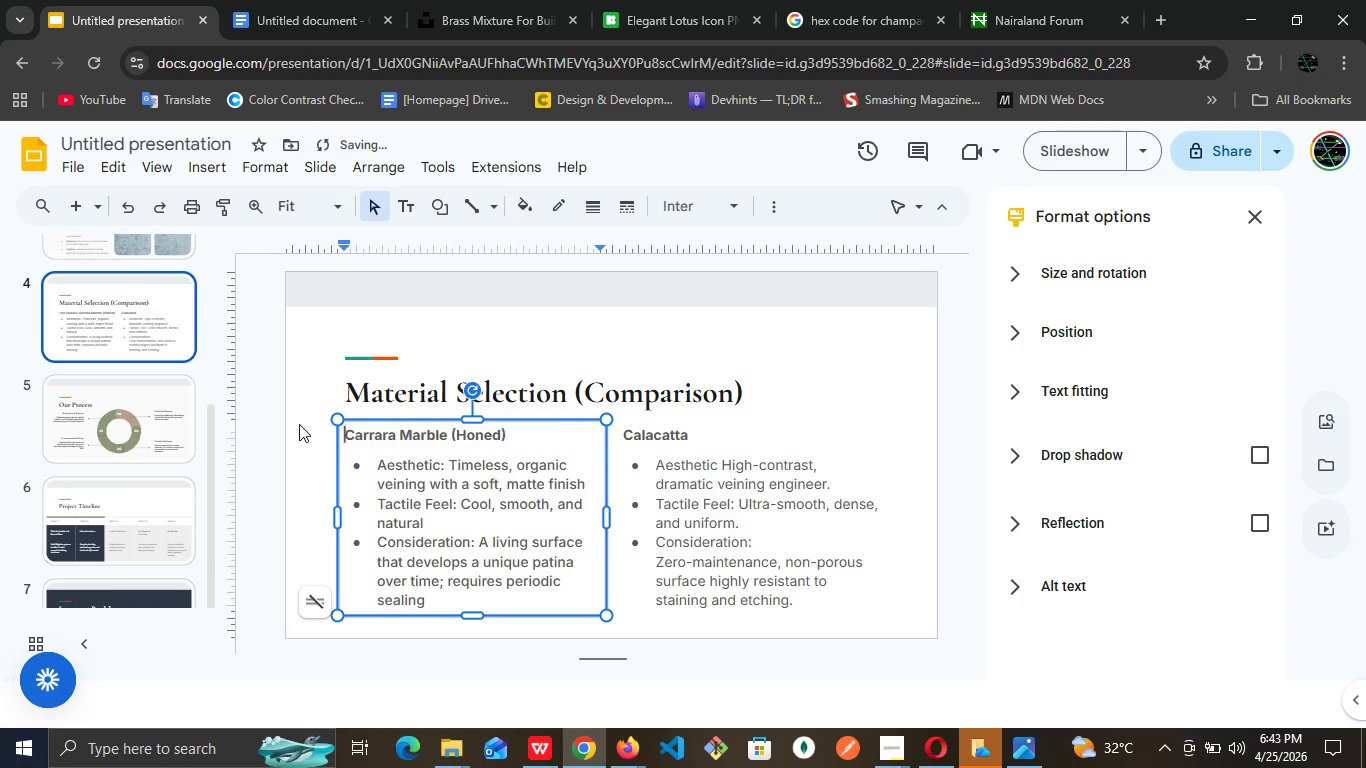 
key(Backspace)
 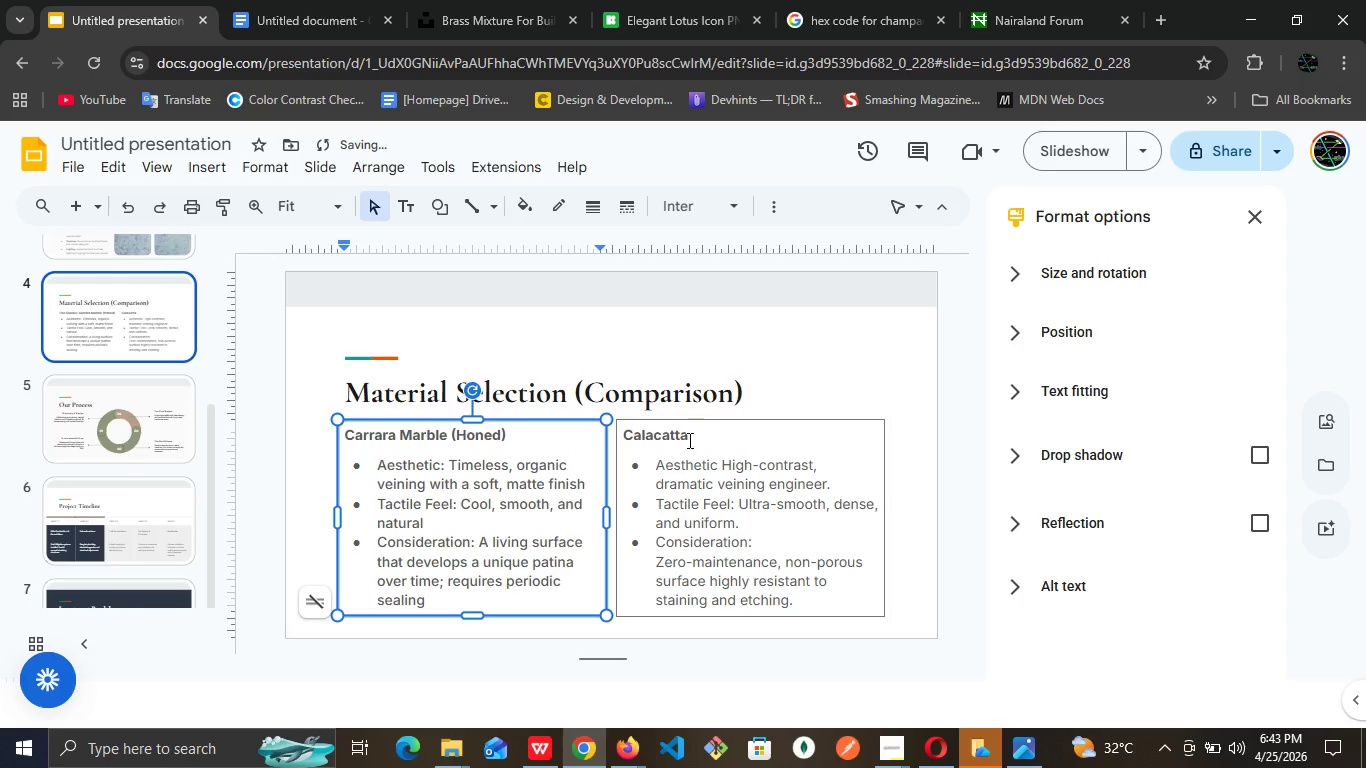 
left_click([725, 426])
 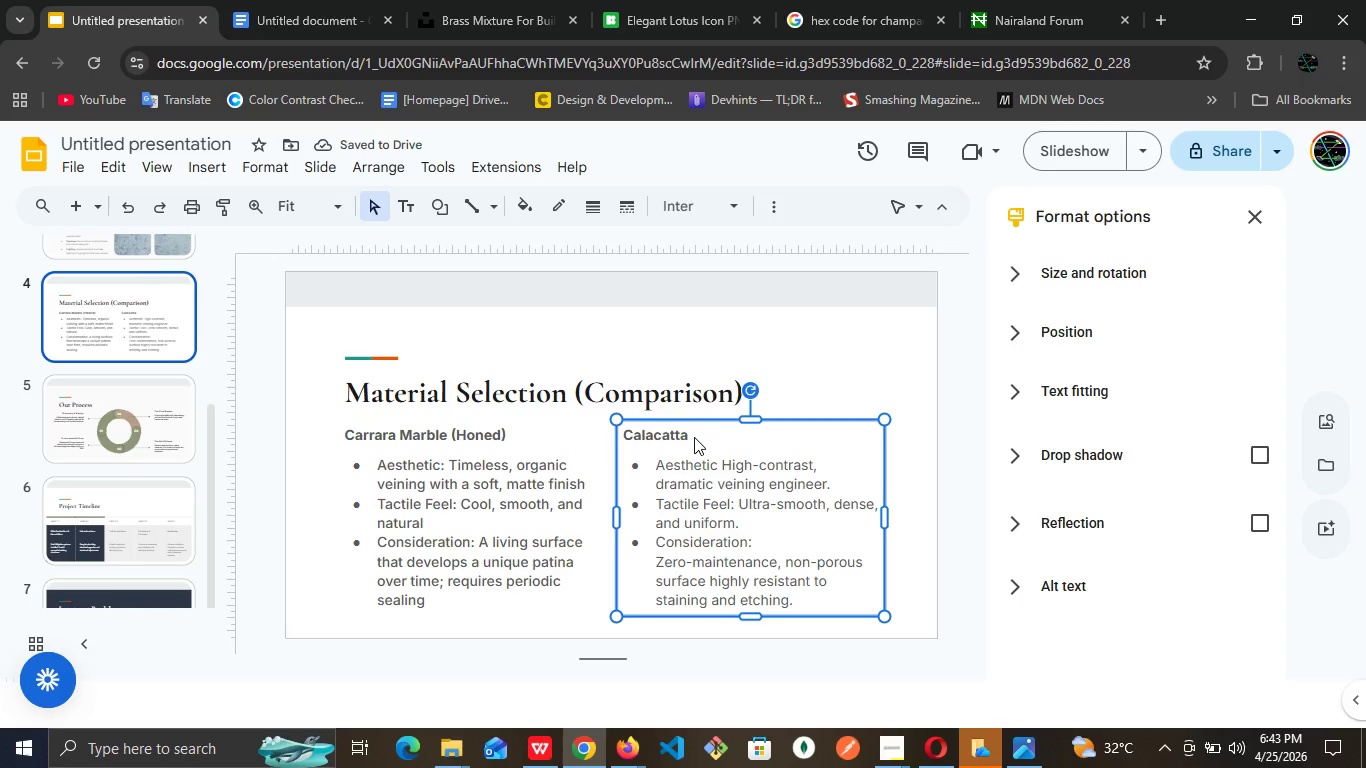 
left_click([693, 437])
 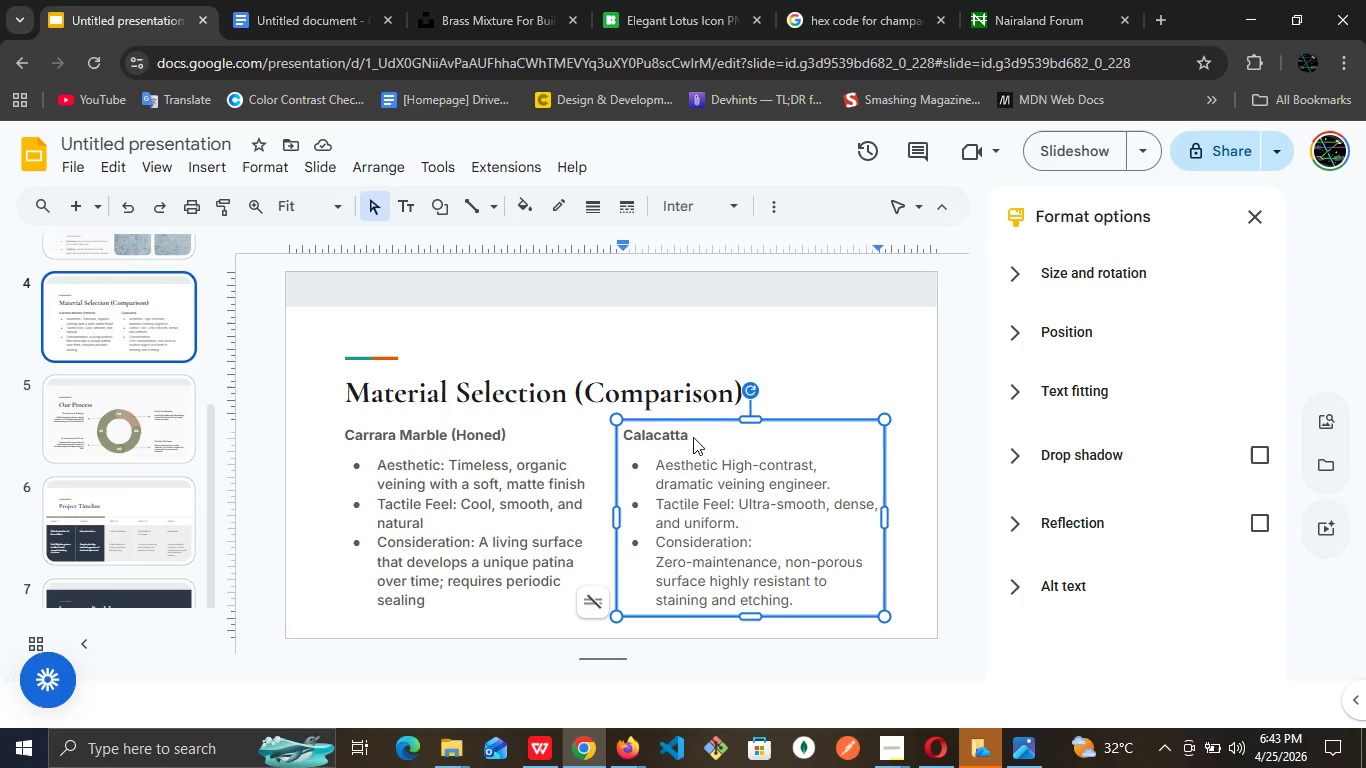 
wait(17.89)
 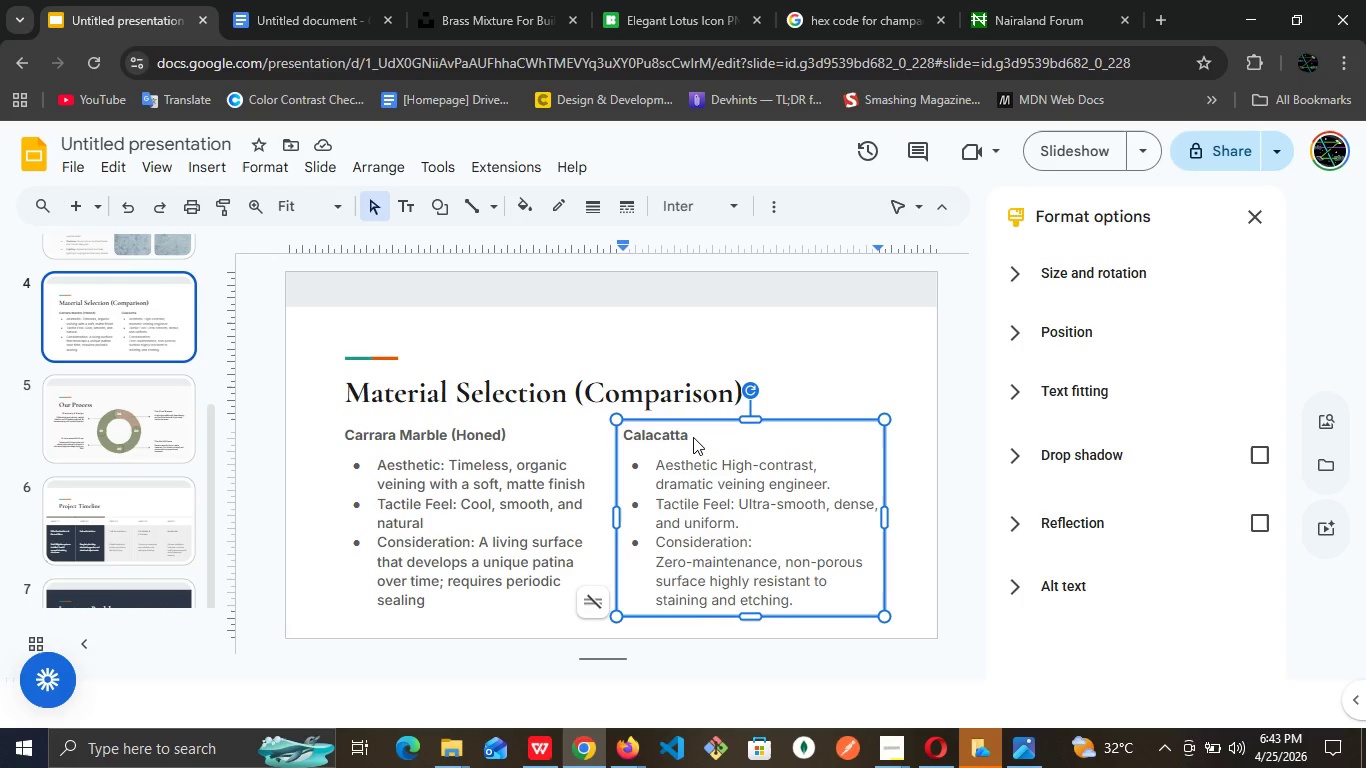 
key(Space)
 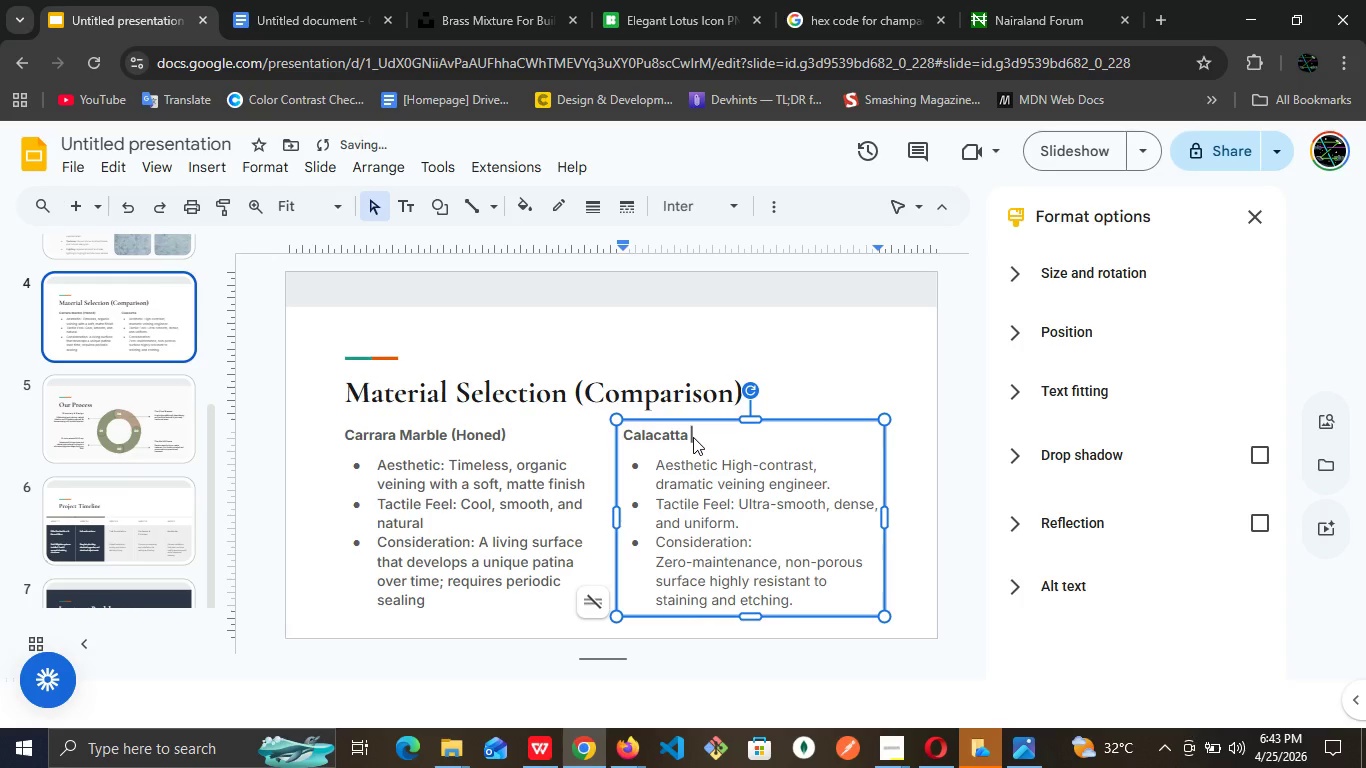 
key(CapsLock)
 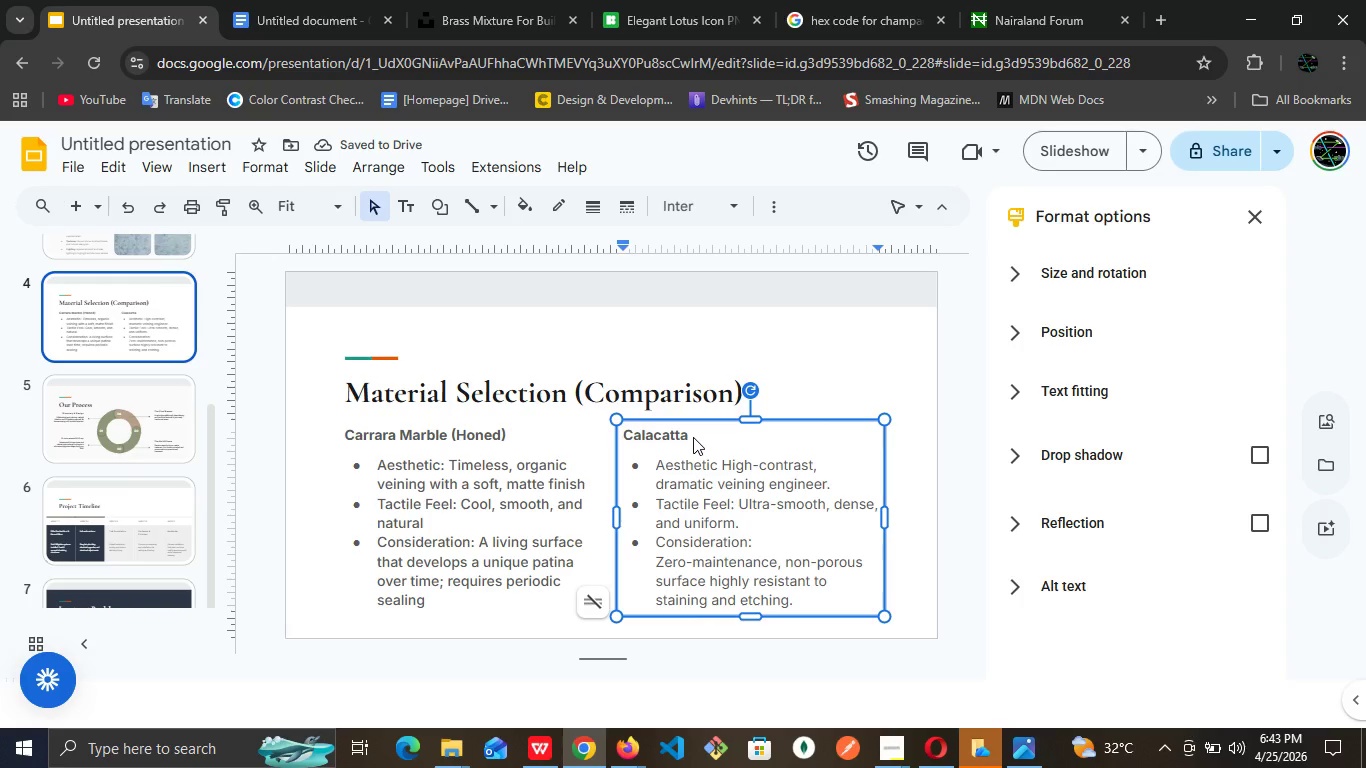 
type(Quar)
 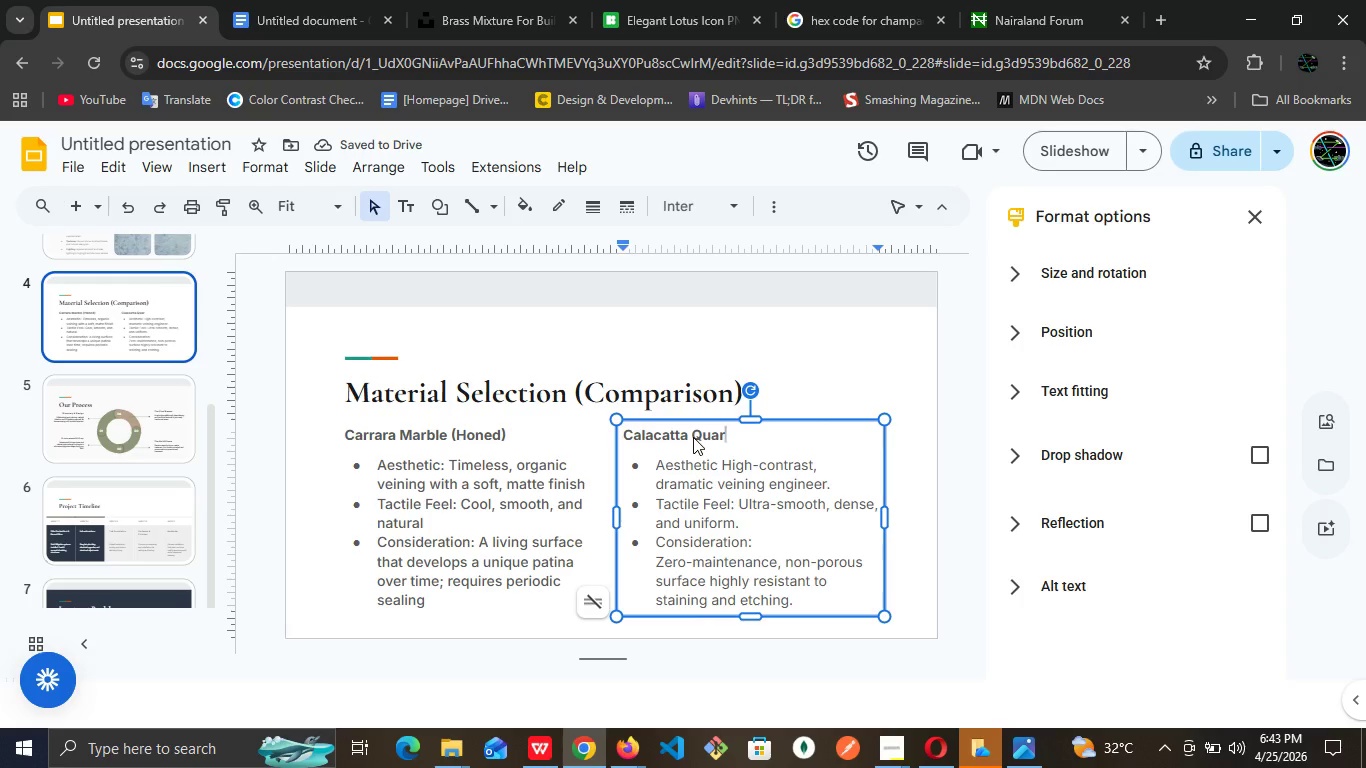 
type(tz)
 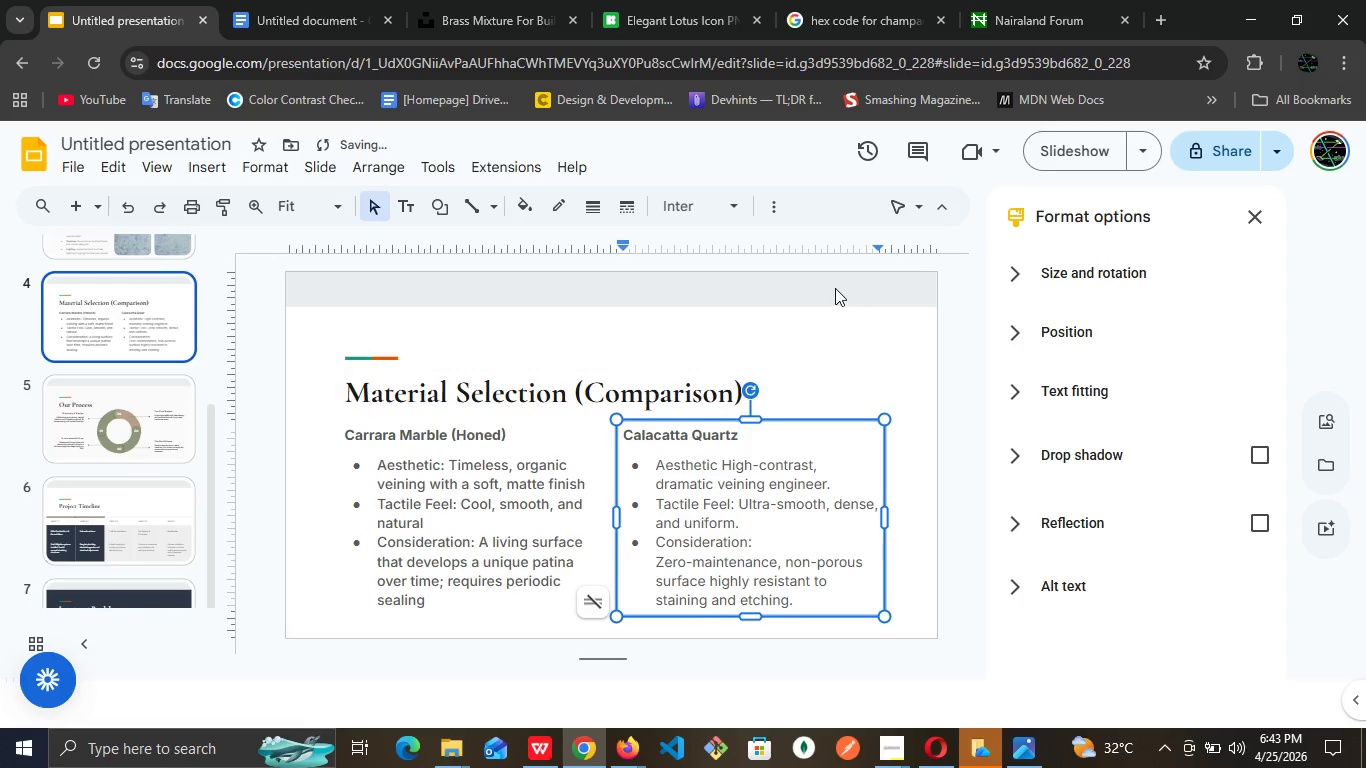 
left_click([773, 323])
 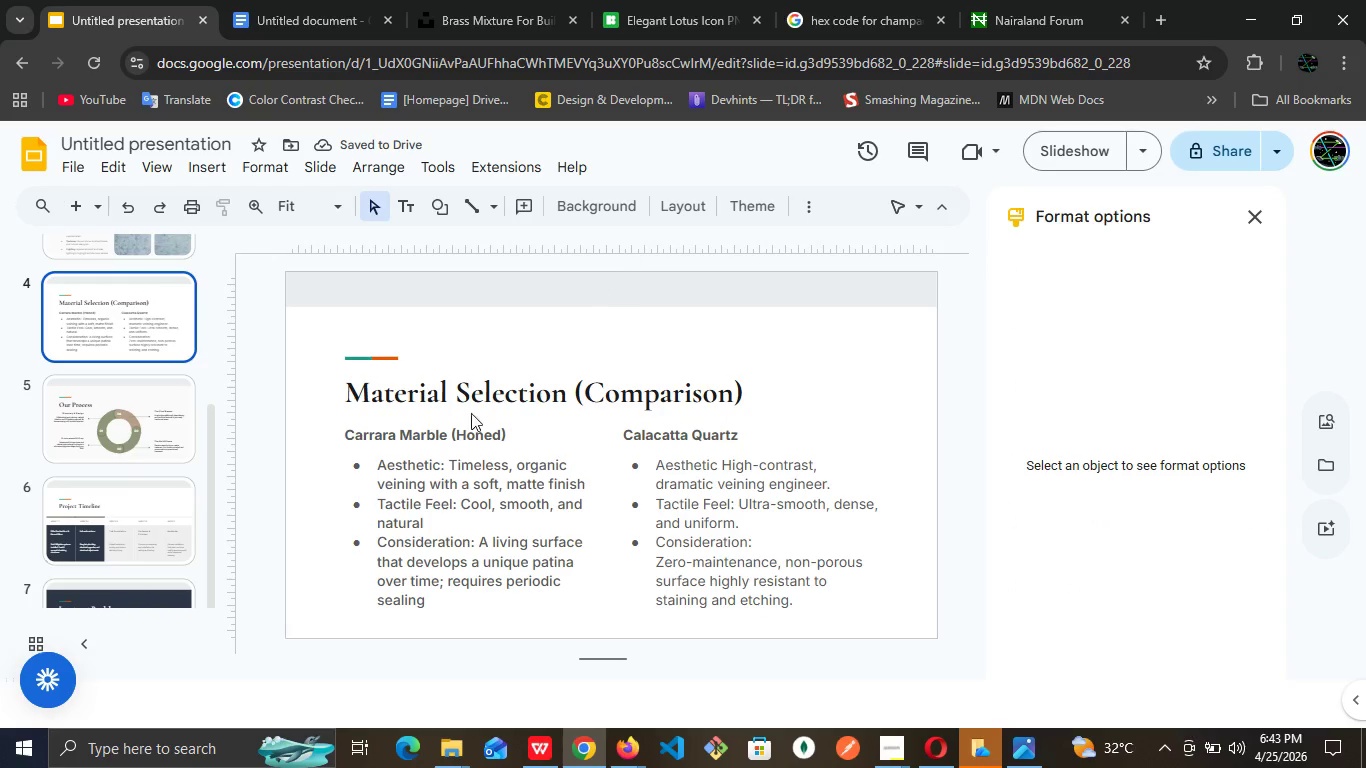 
left_click([120, 384])
 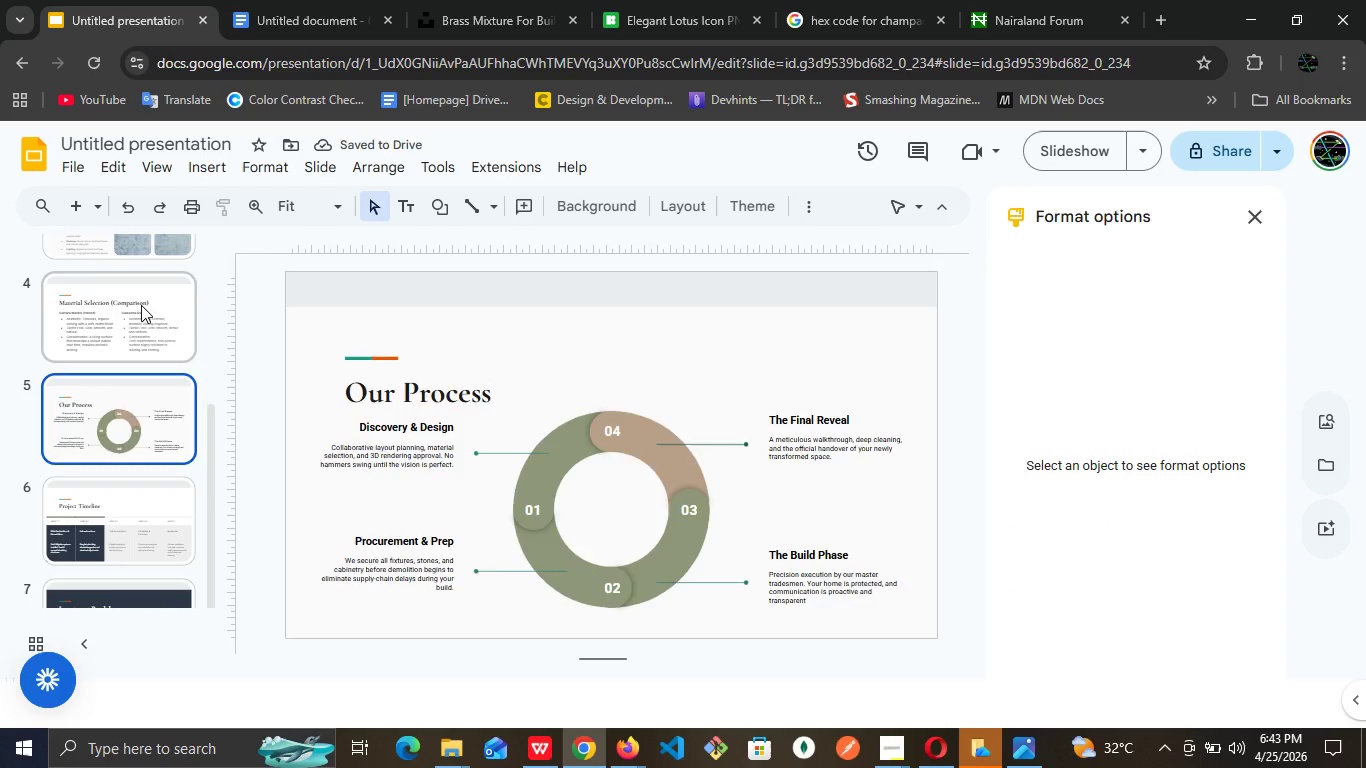 
left_click([141, 305])
 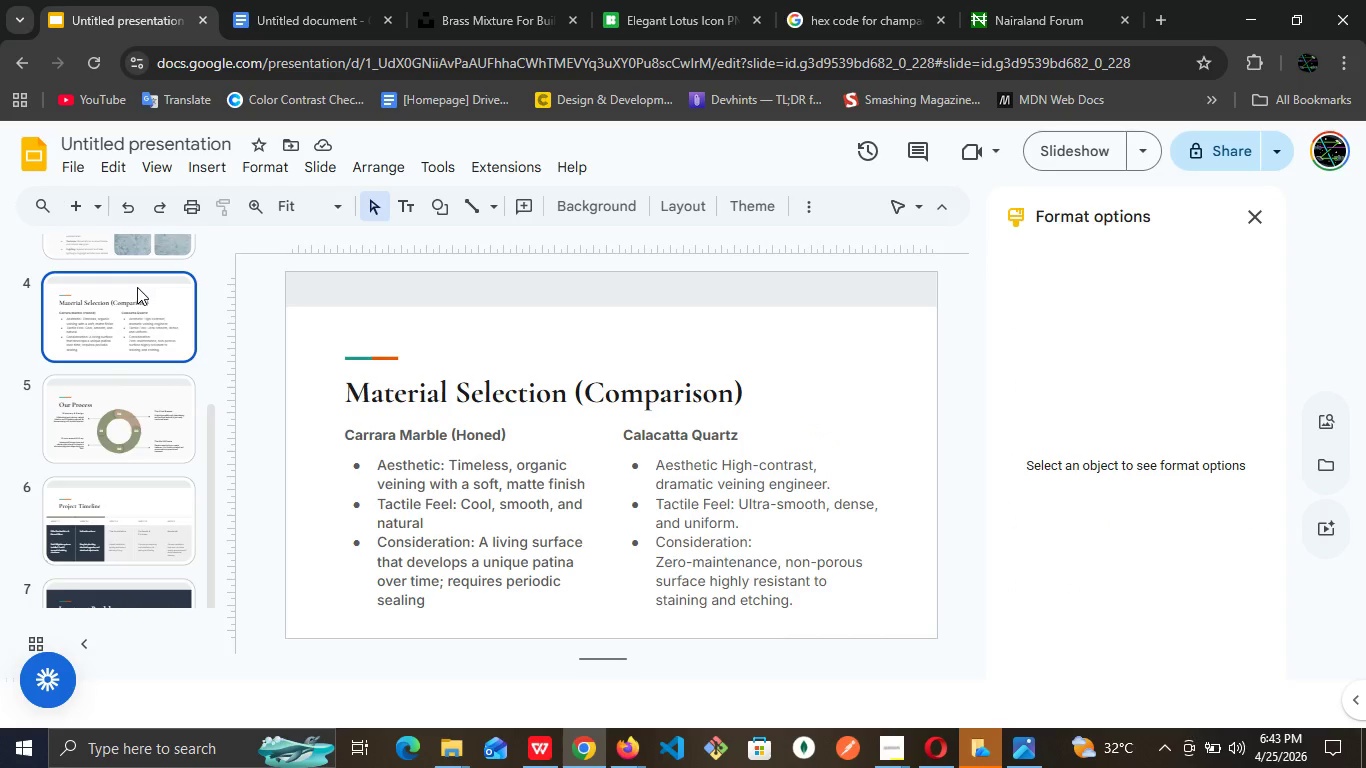 
scroll: coordinate [137, 287], scroll_direction: up, amount: 2.0
 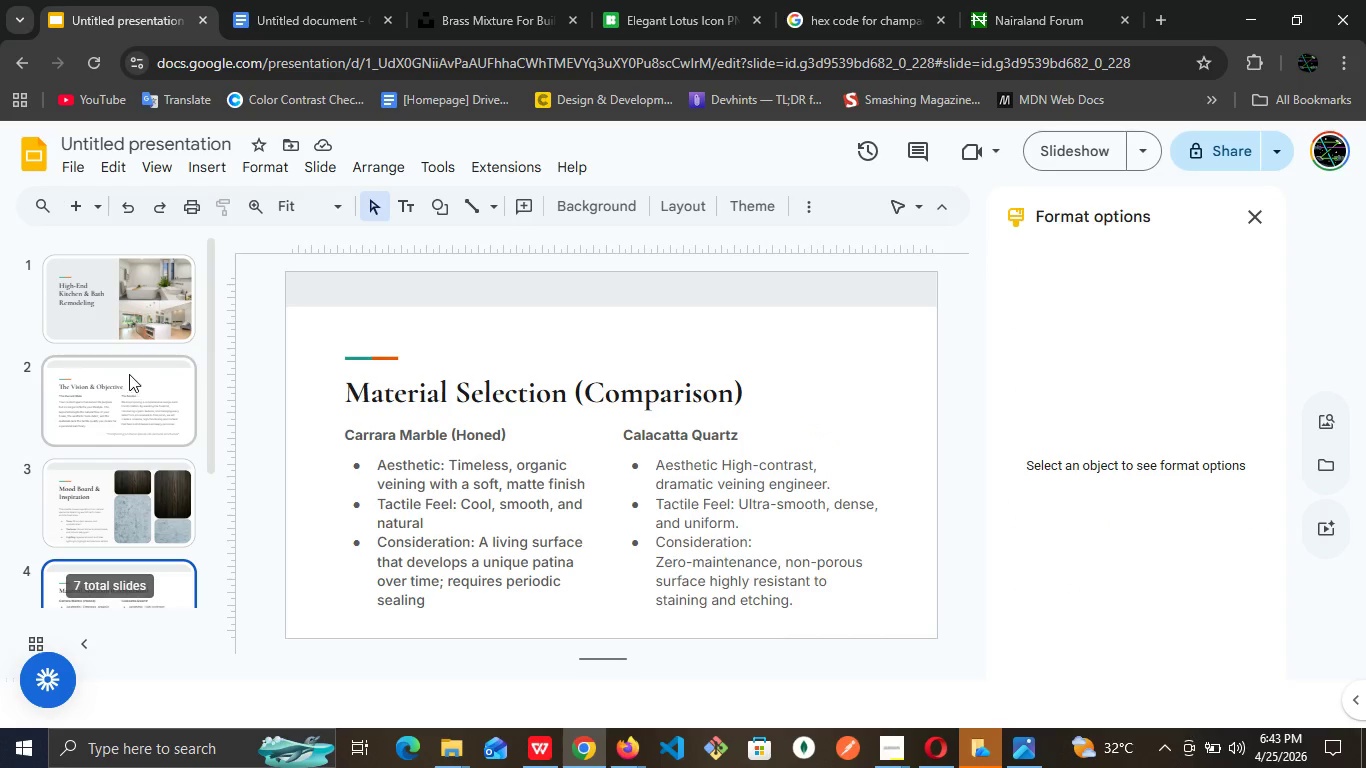 
left_click([129, 374])
 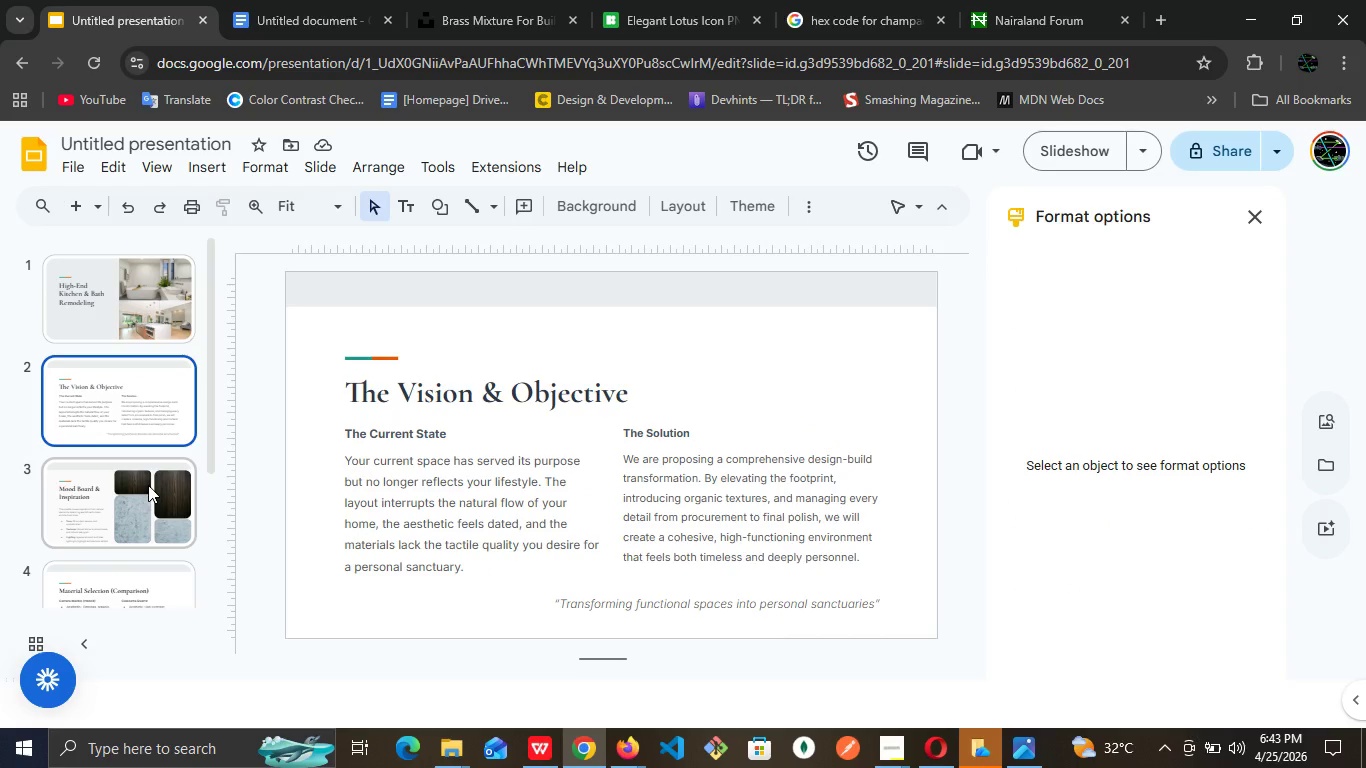 
left_click([148, 485])
 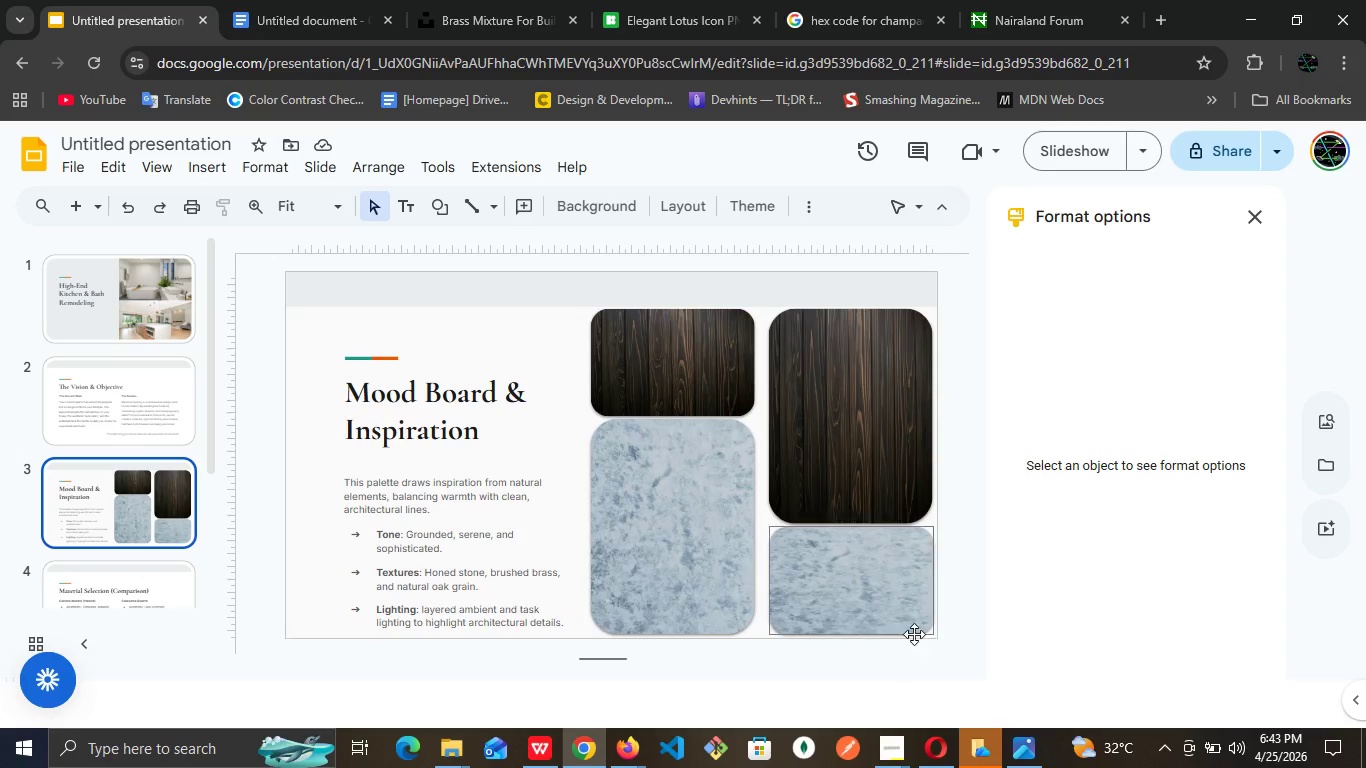 
wait(5.2)
 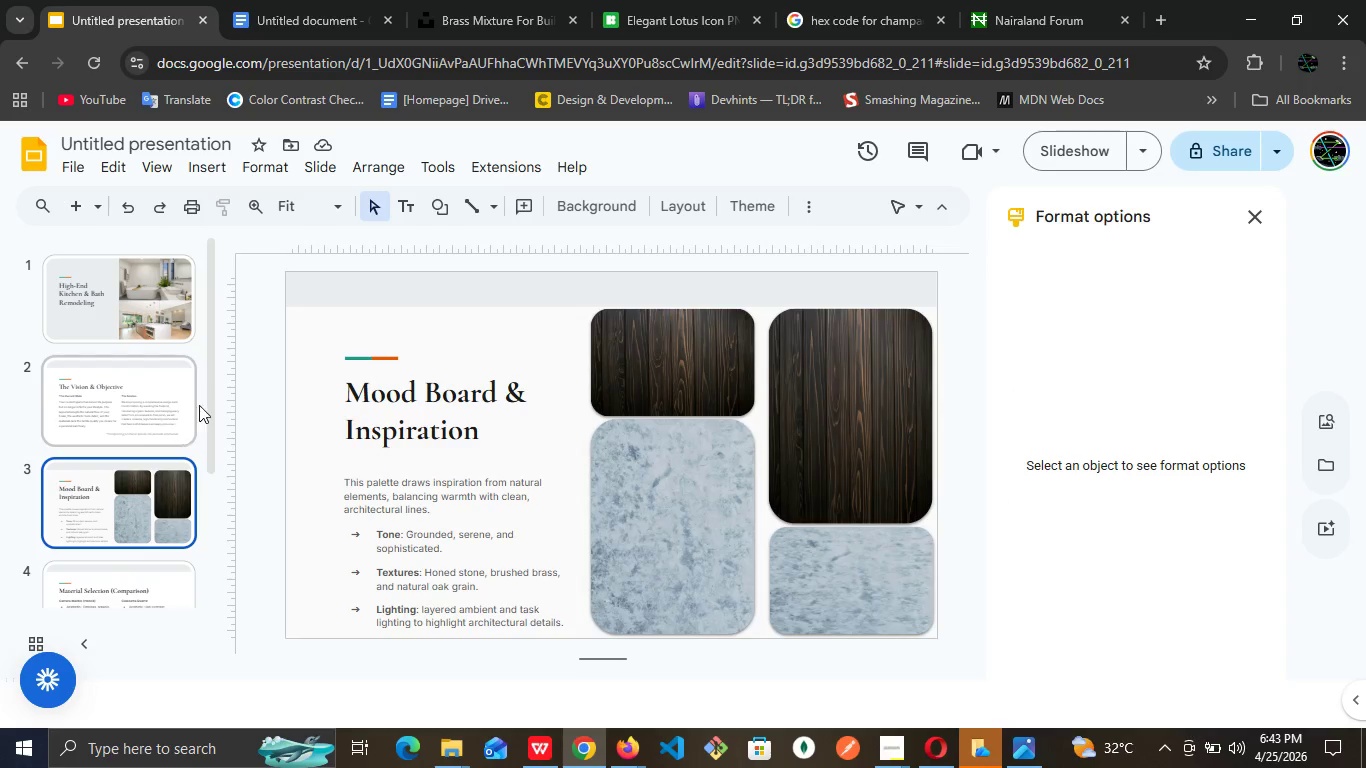 
left_click([896, 754])
 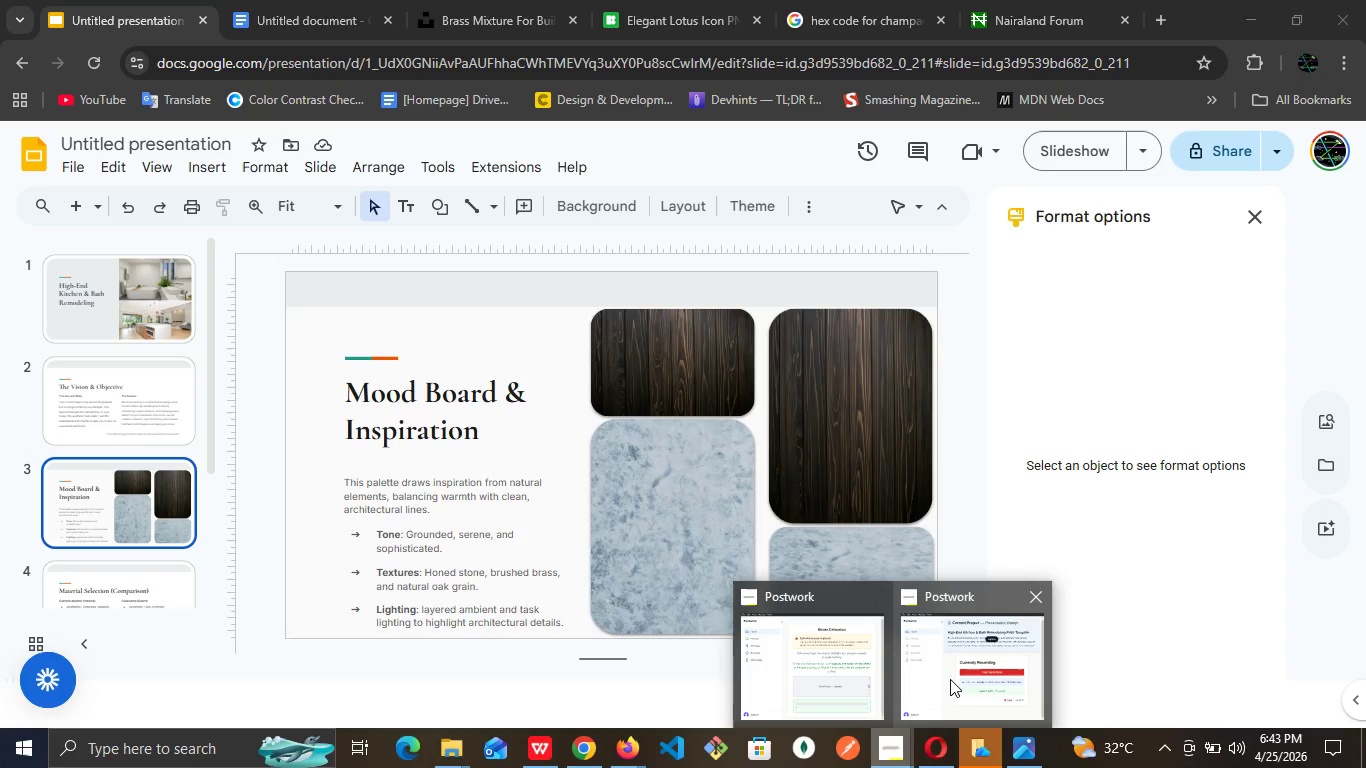 
left_click([950, 679])